 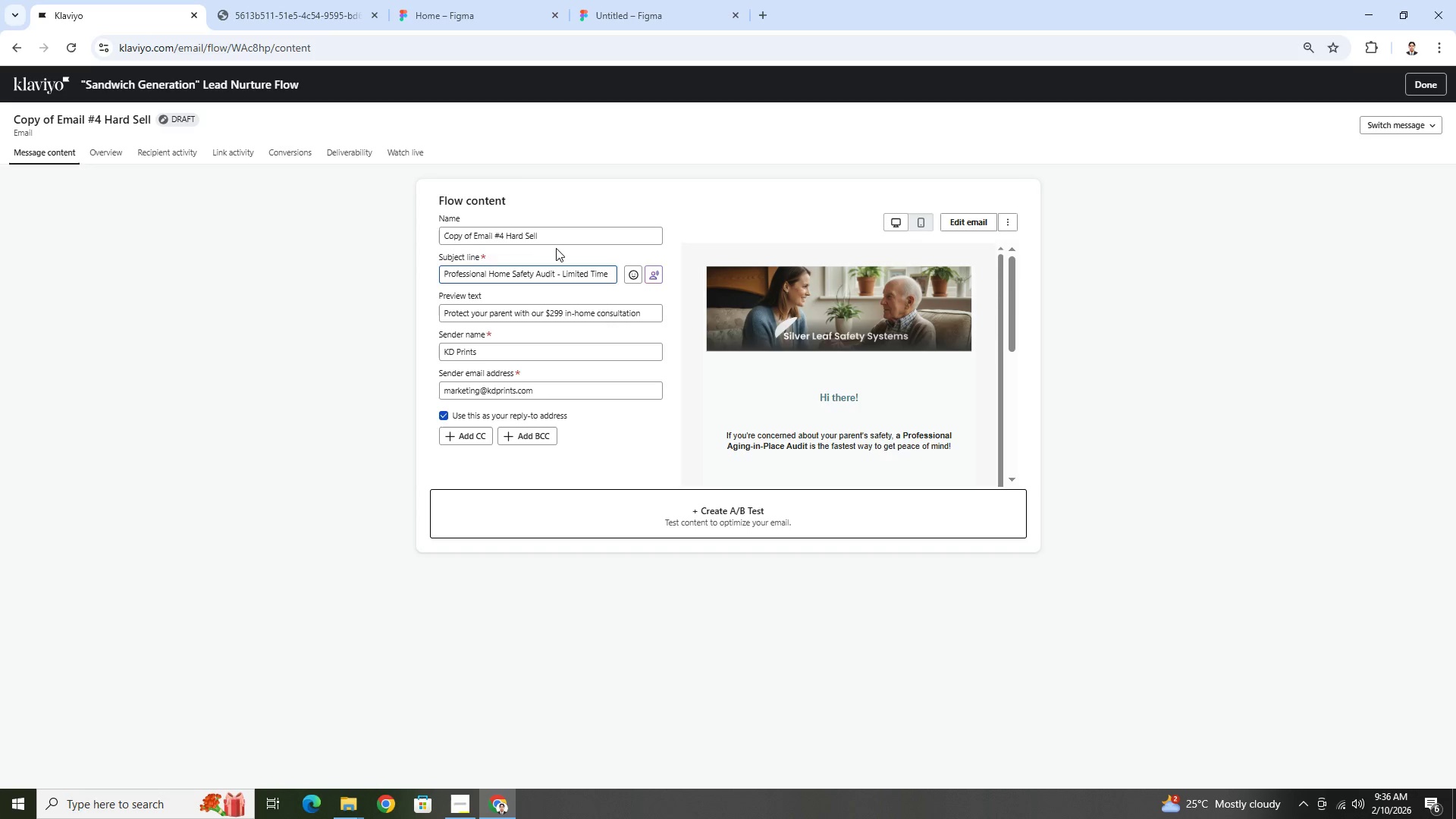 
left_click([560, 240])
 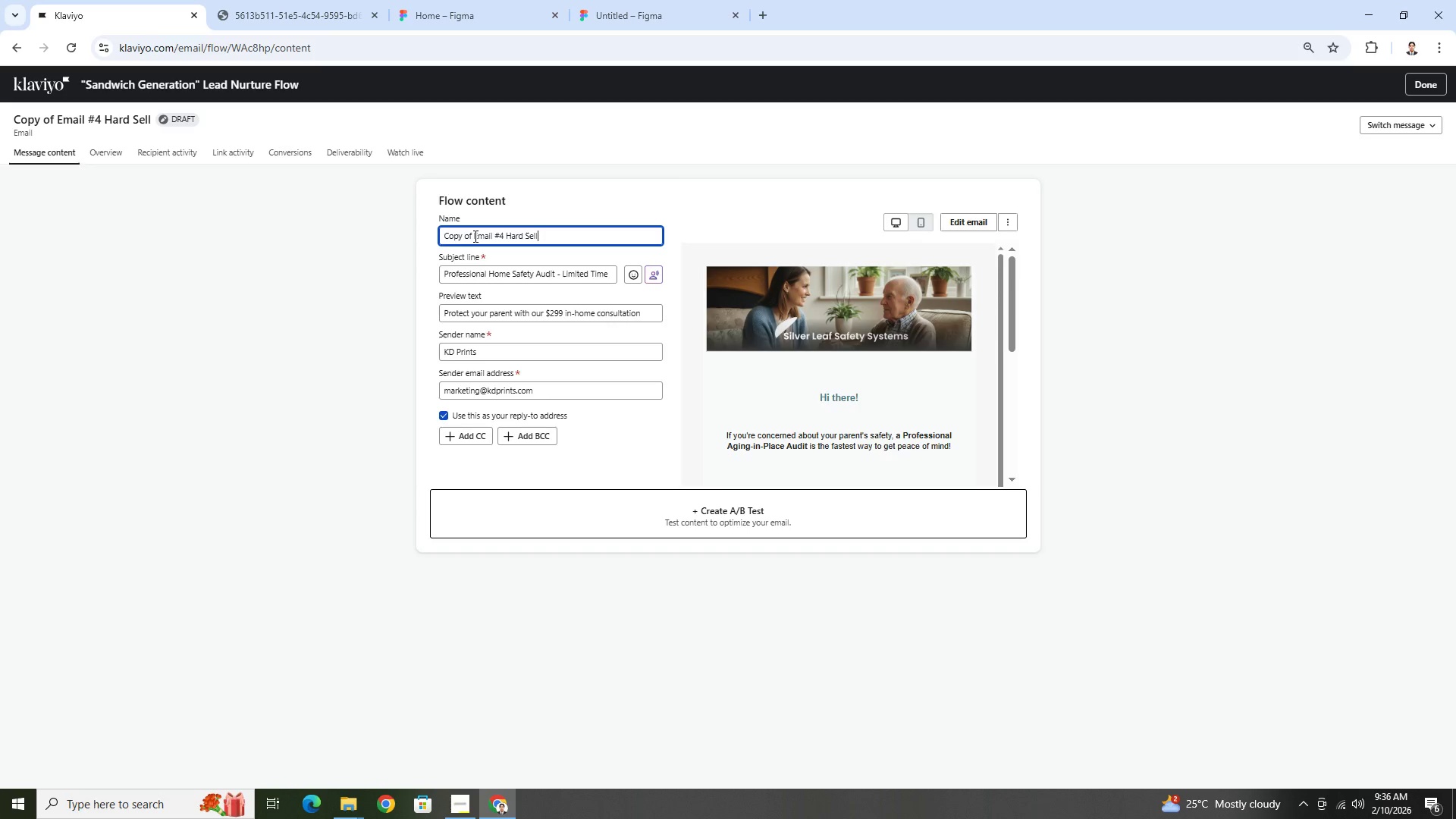 
left_click_drag(start_coordinate=[474, 236], to_coordinate=[410, 232])
 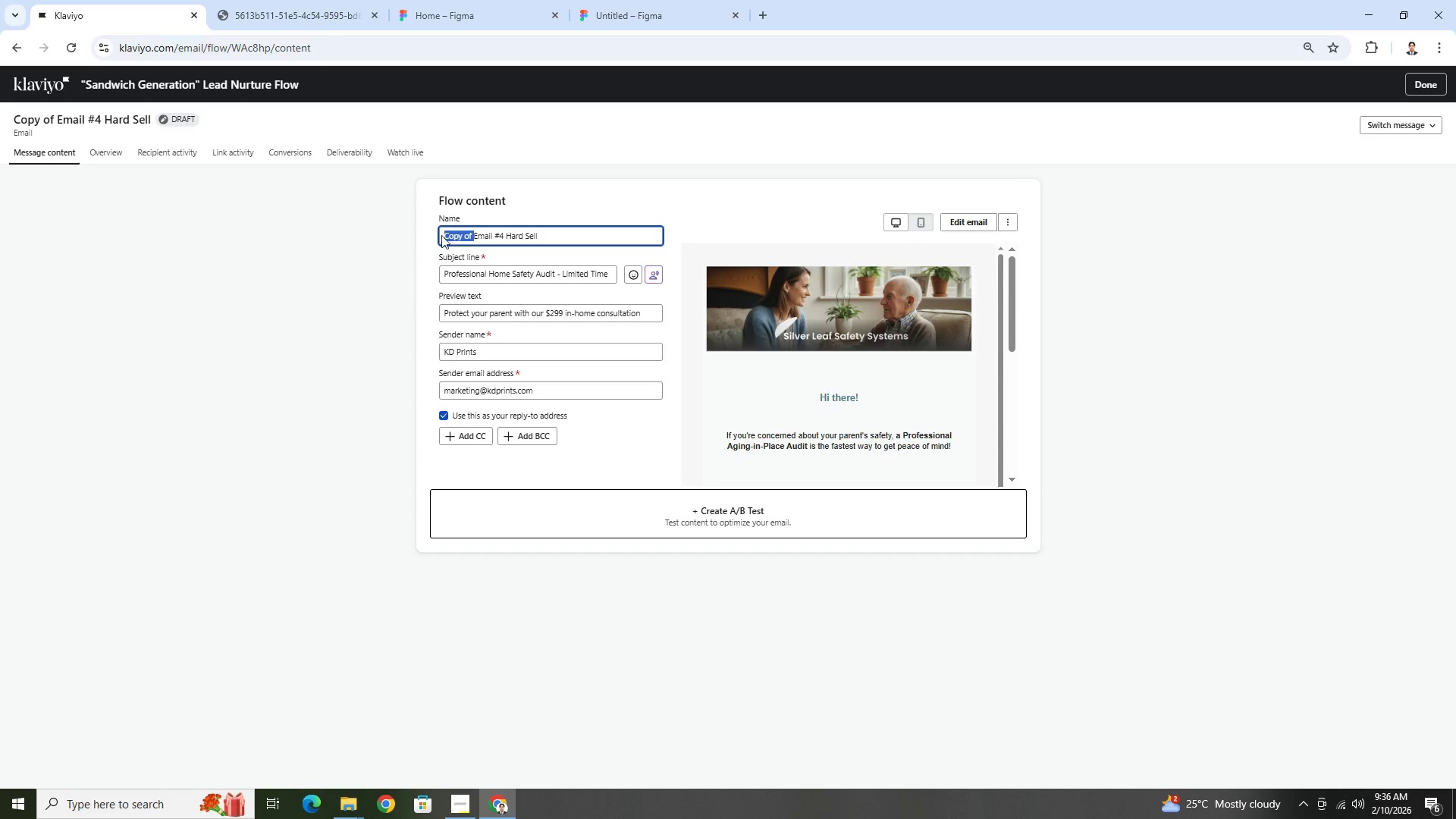 
key(Backspace)
 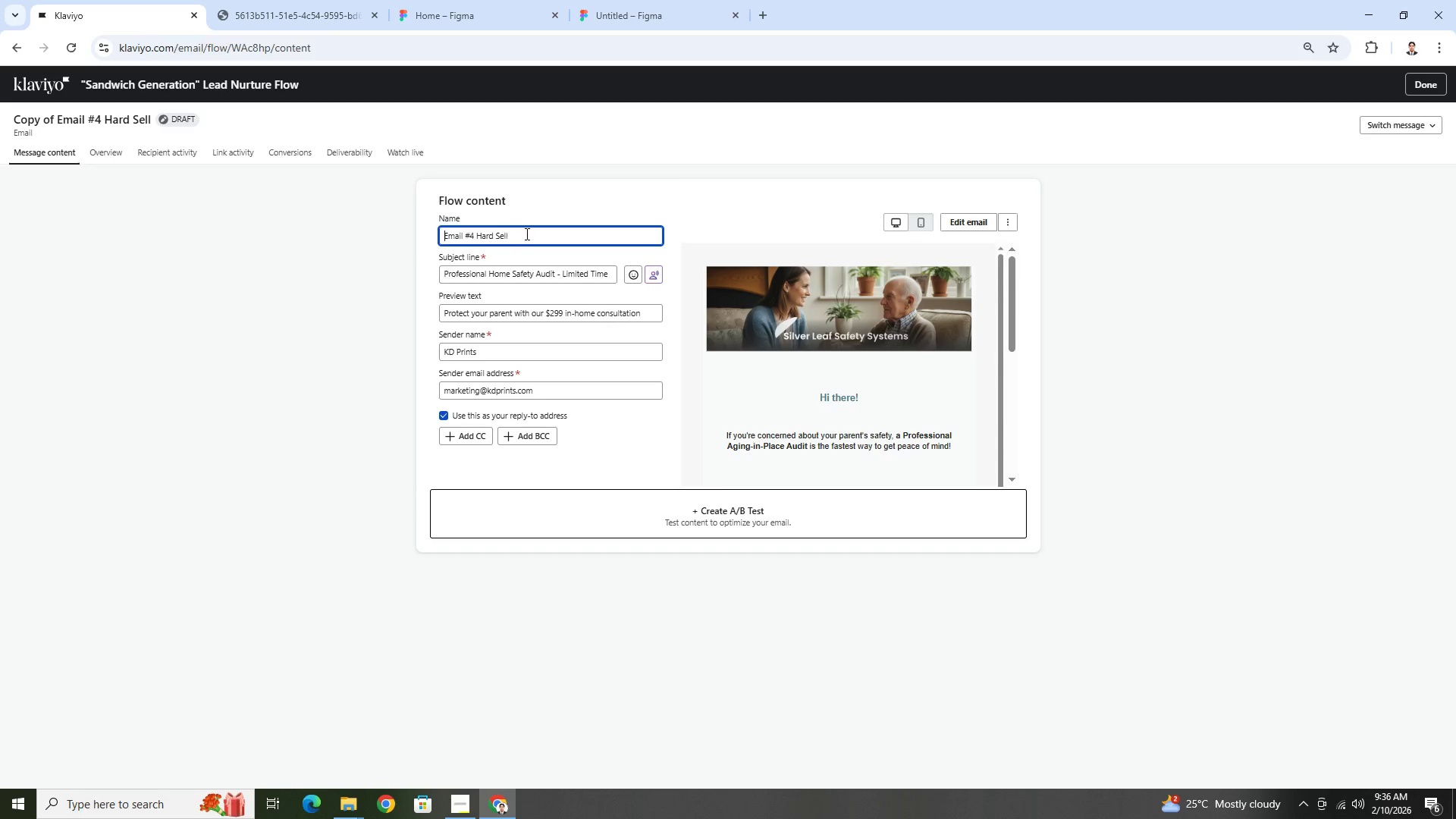 
left_click([550, 235])
 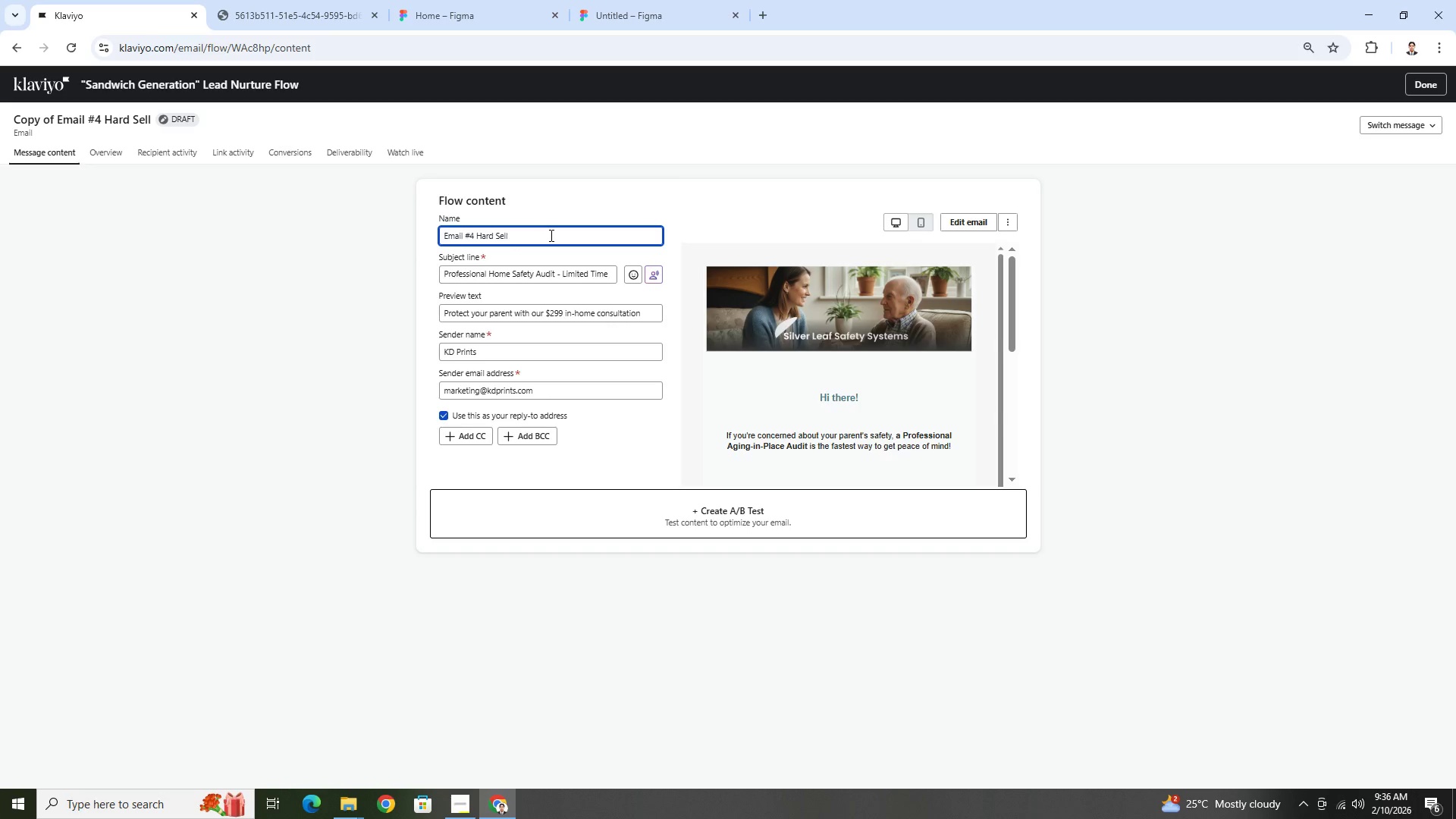 
type( (Planning))
 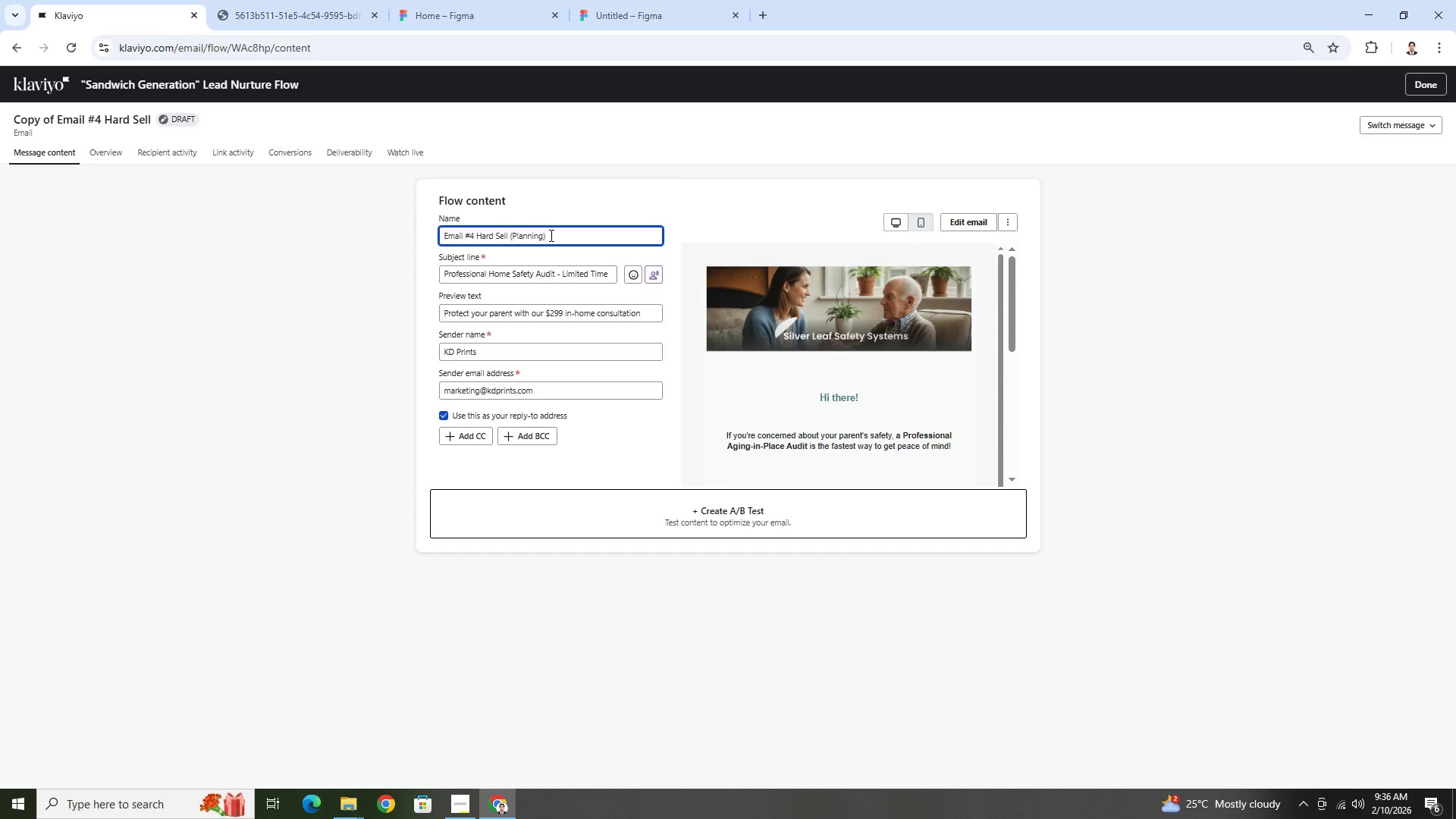 
left_click([585, 283])
 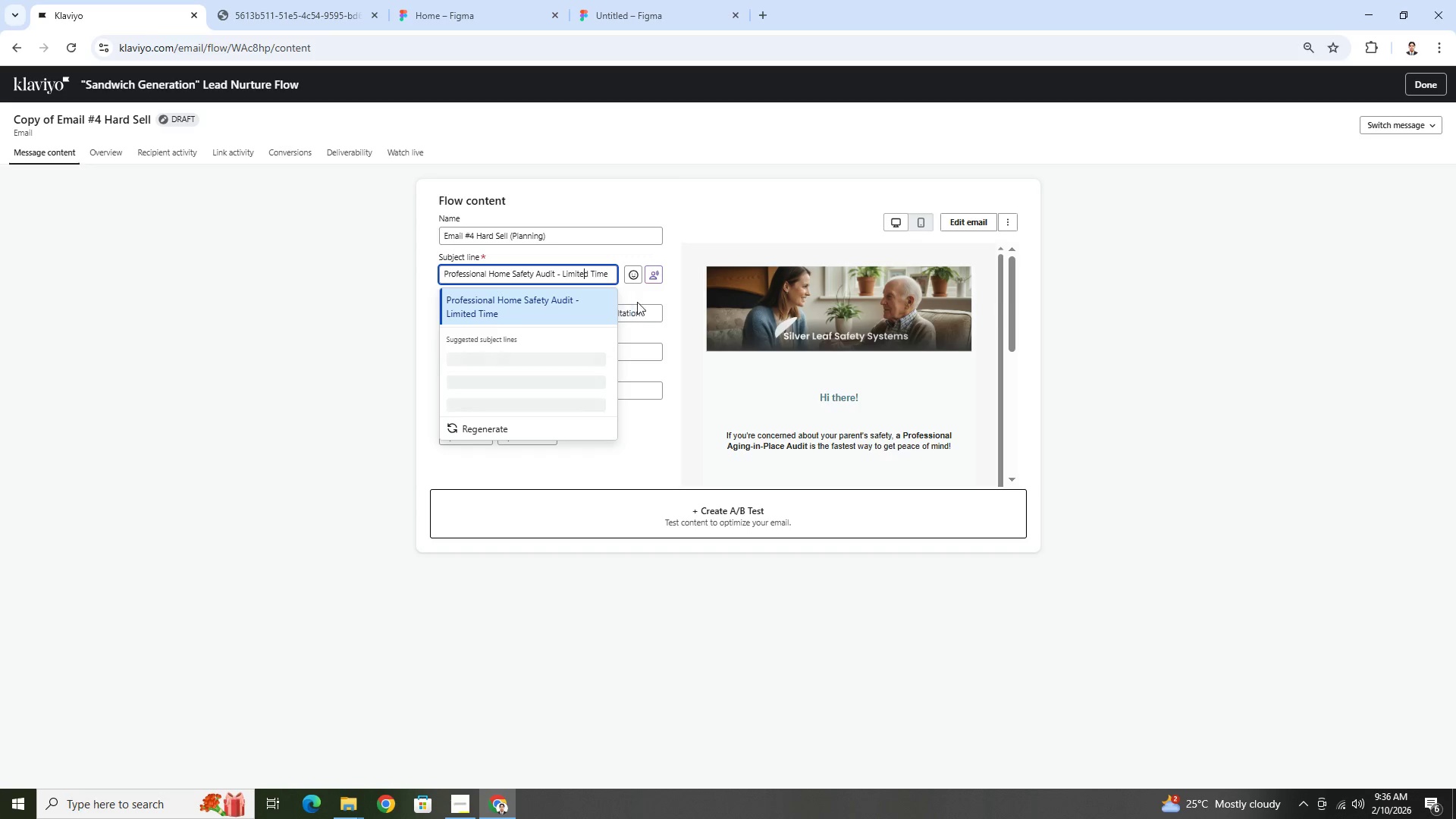 
left_click([643, 308])
 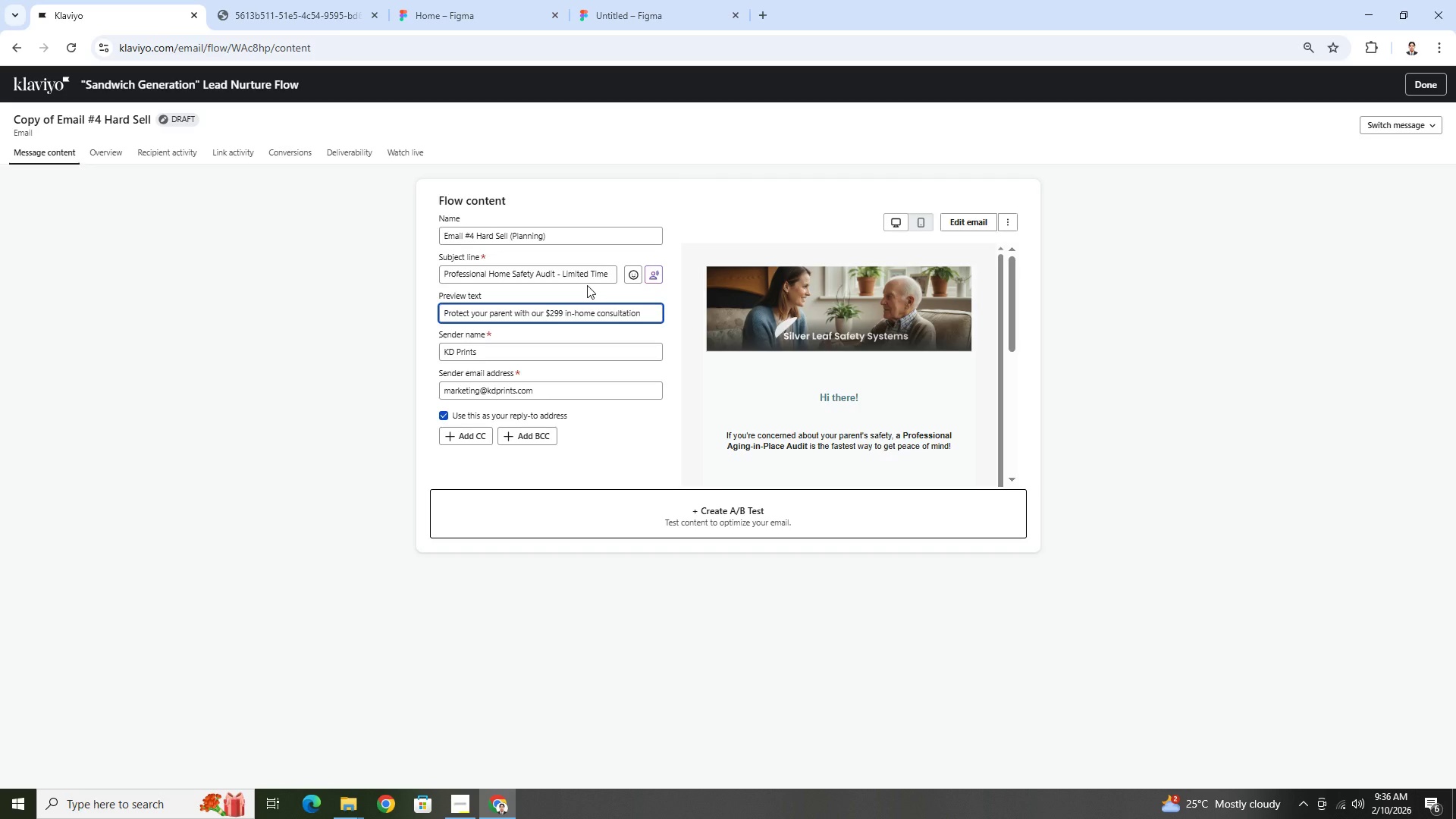 
left_click([582, 277])
 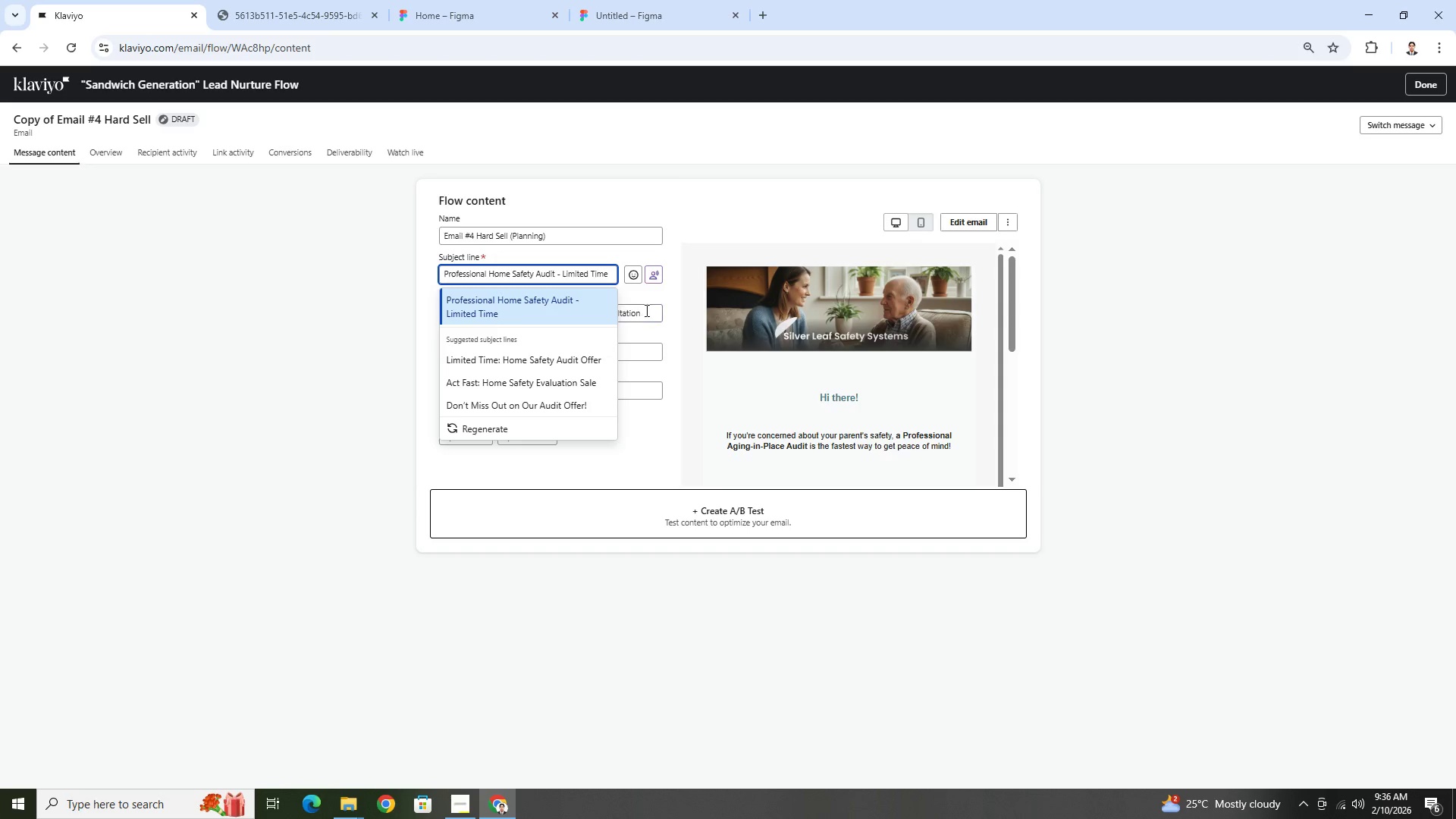 
left_click([652, 314])
 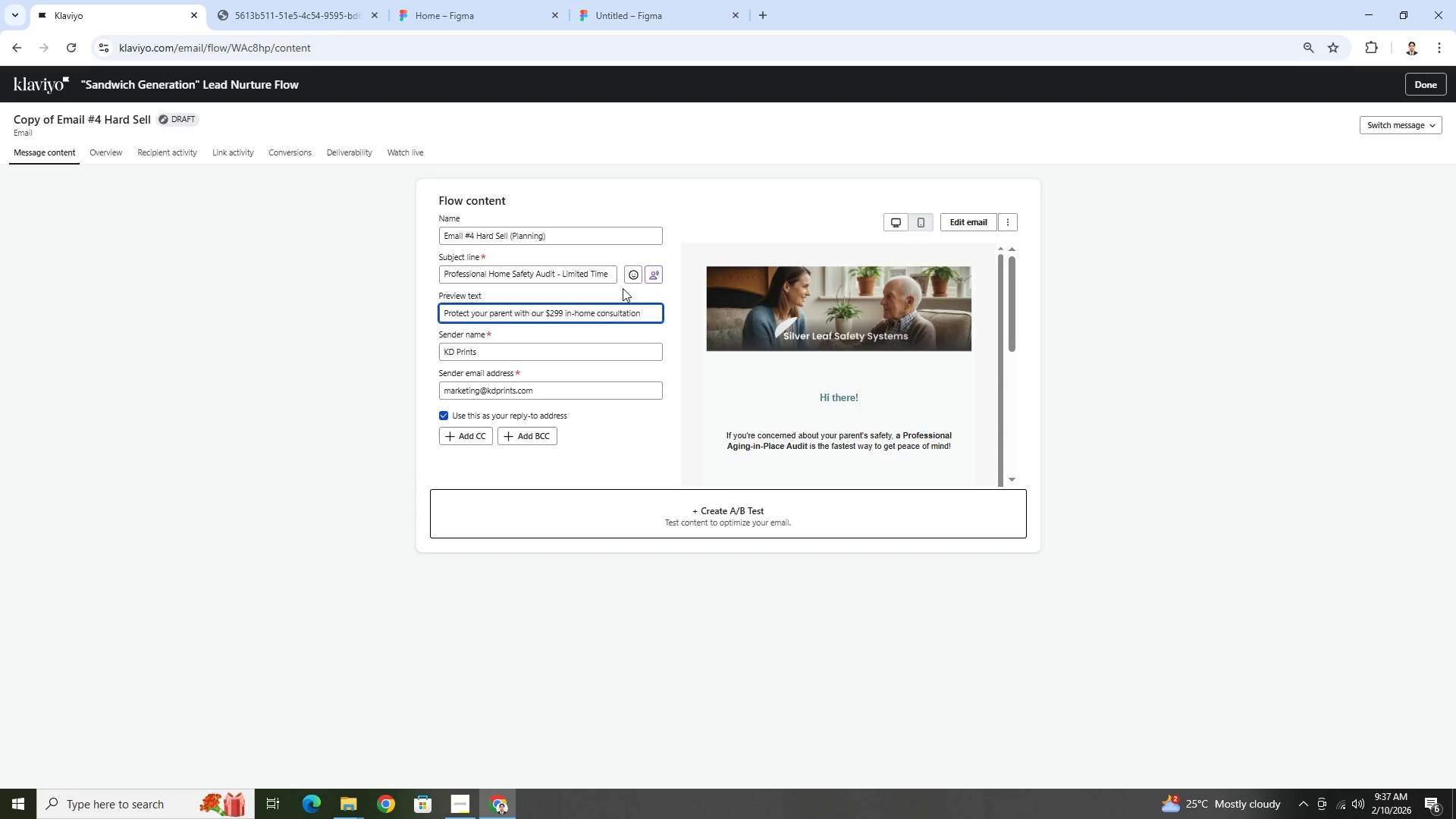 
wait(6.62)
 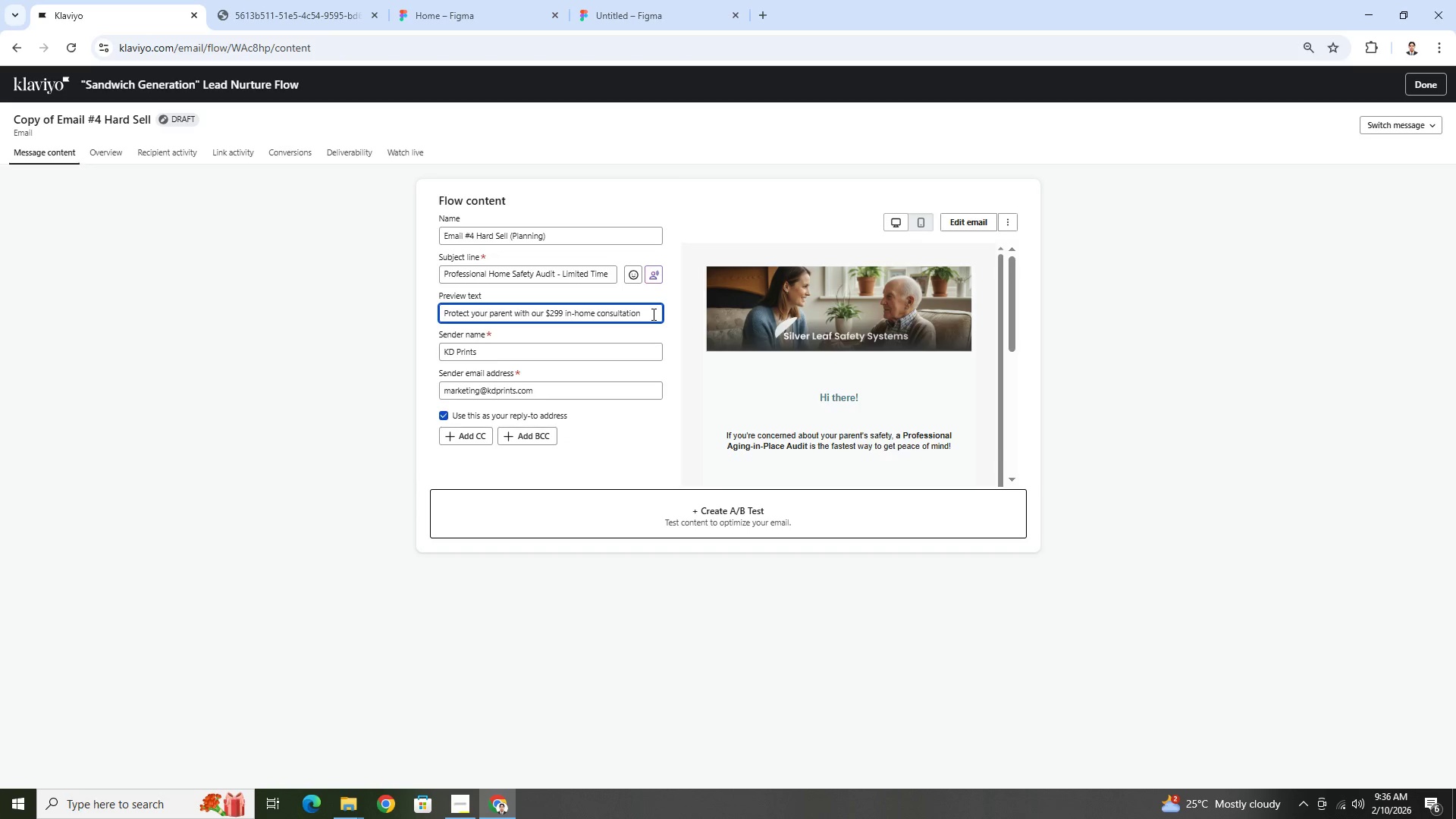 
left_click_drag(start_coordinate=[548, 274], to_coordinate=[430, 284])
 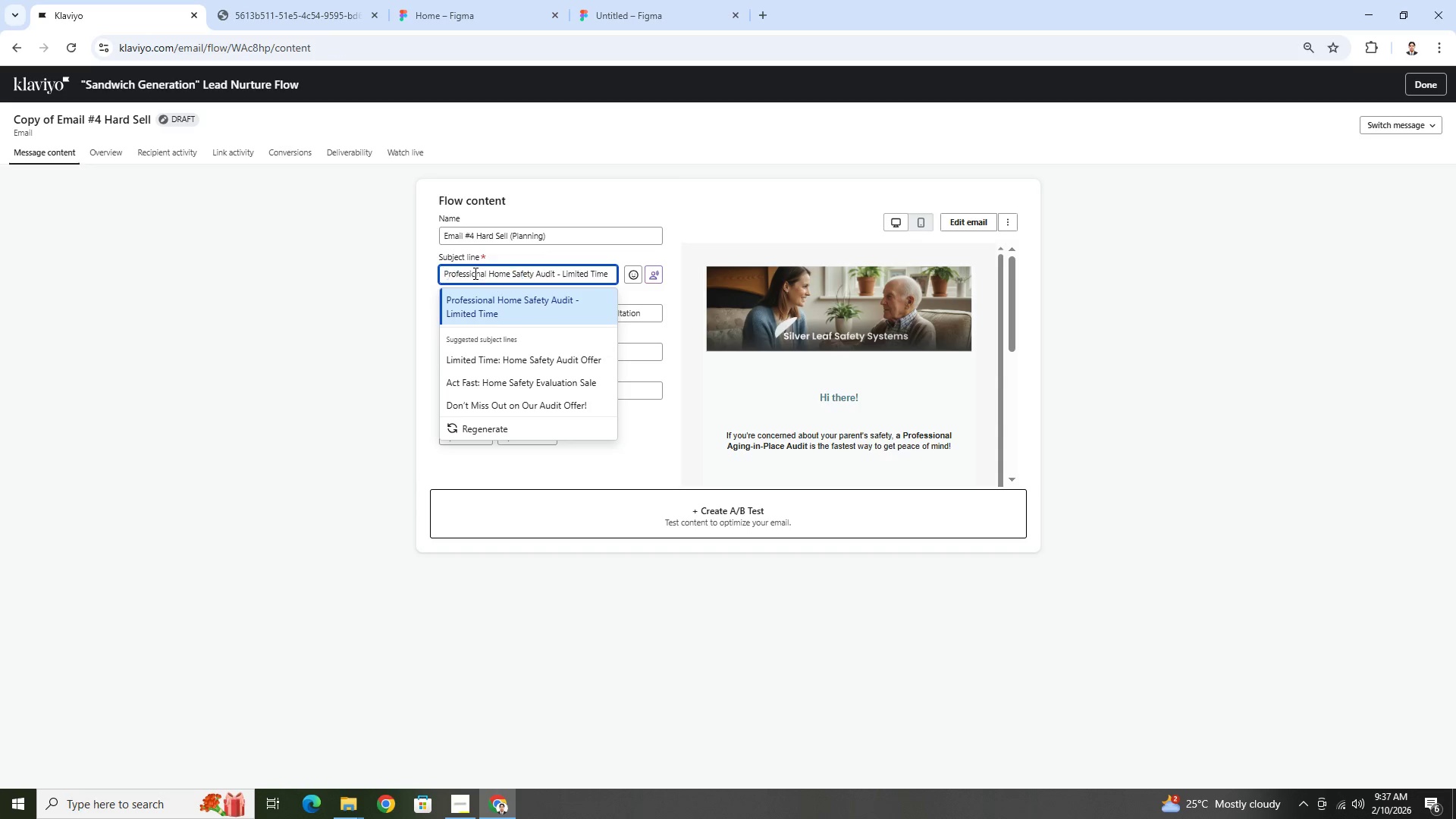 
double_click([474, 273])
 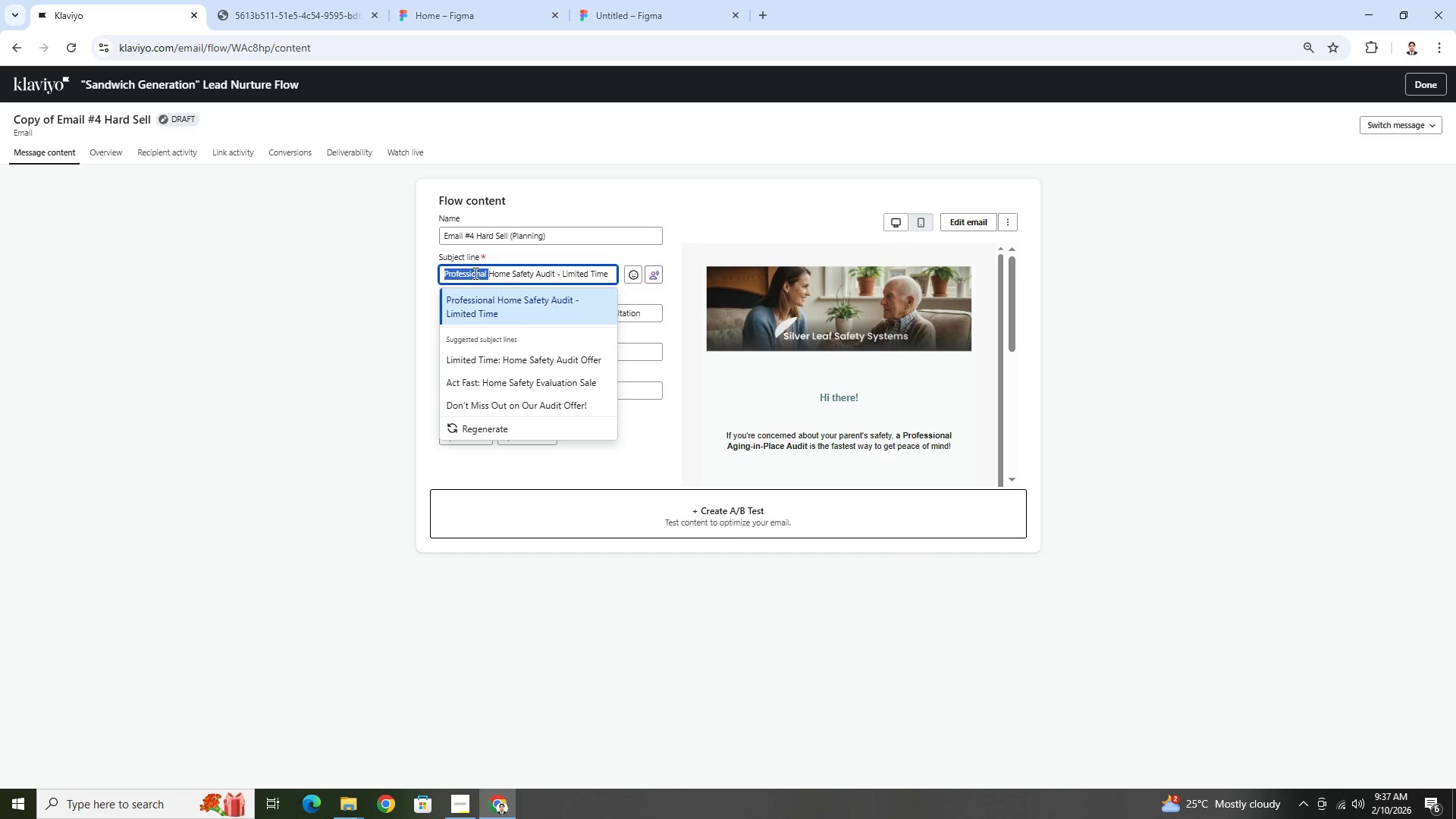 
triple_click([474, 273])
 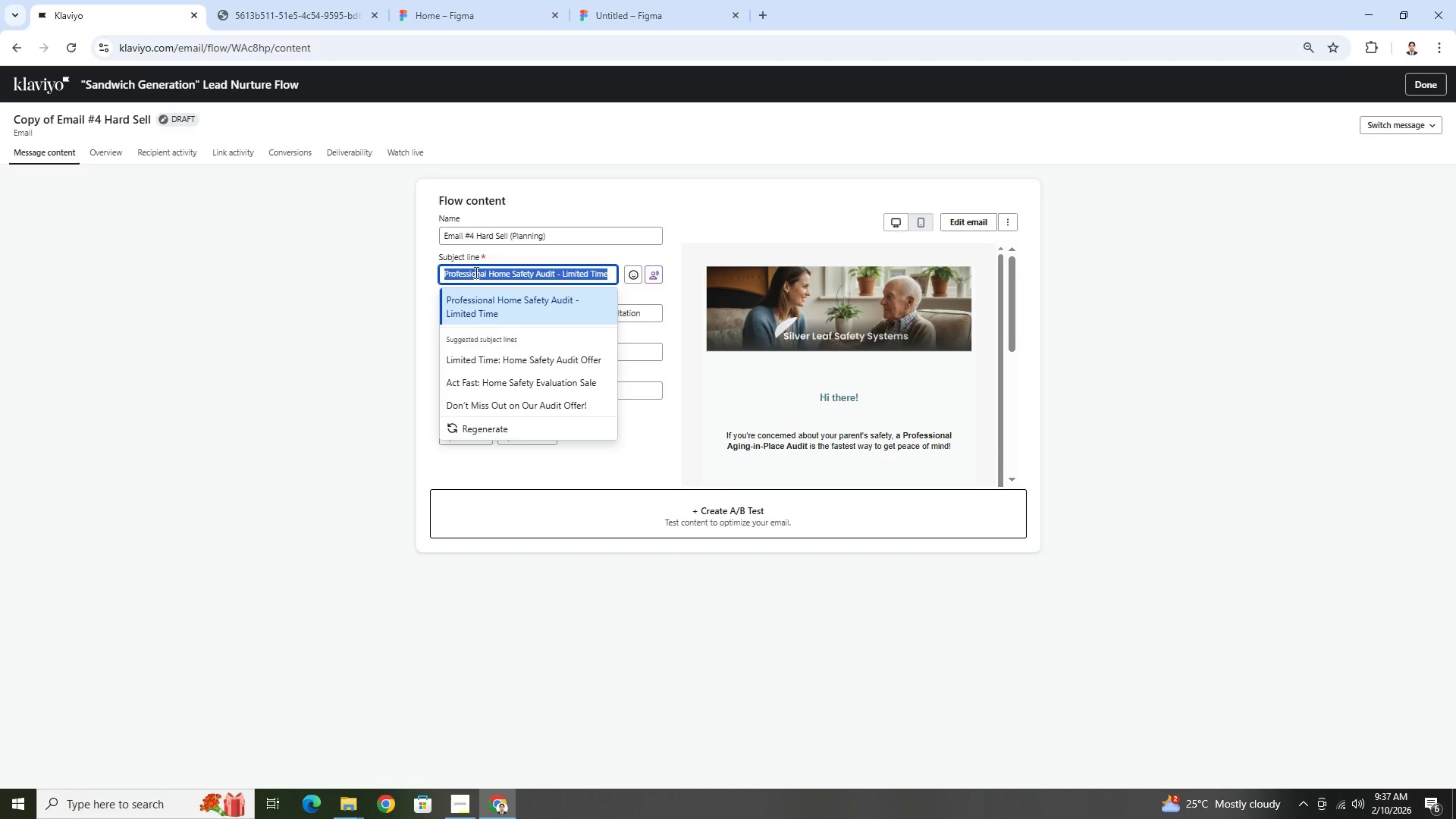 
type(Schedule a Professional Home Safety Audit)
 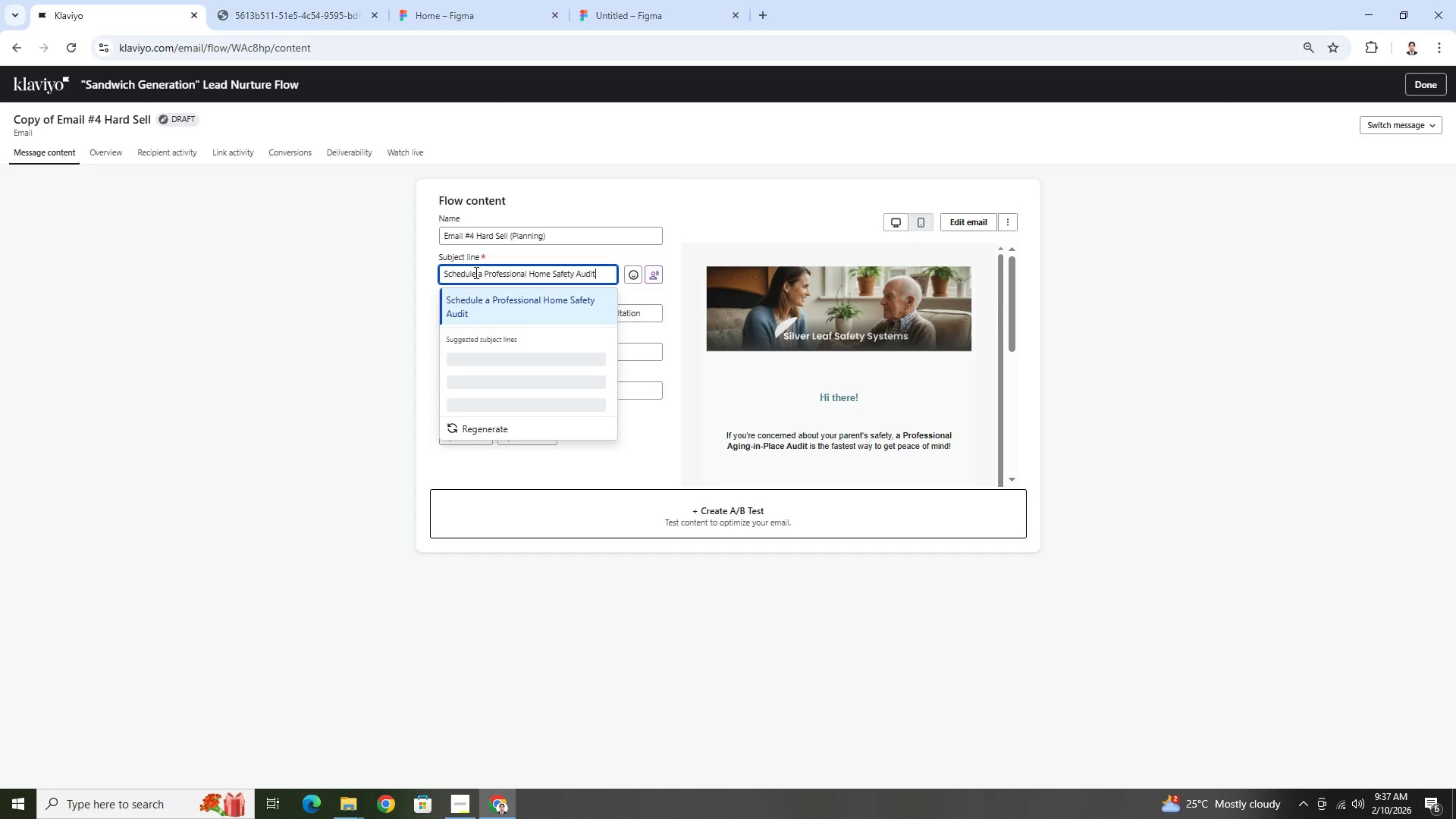 
wait(6.19)
 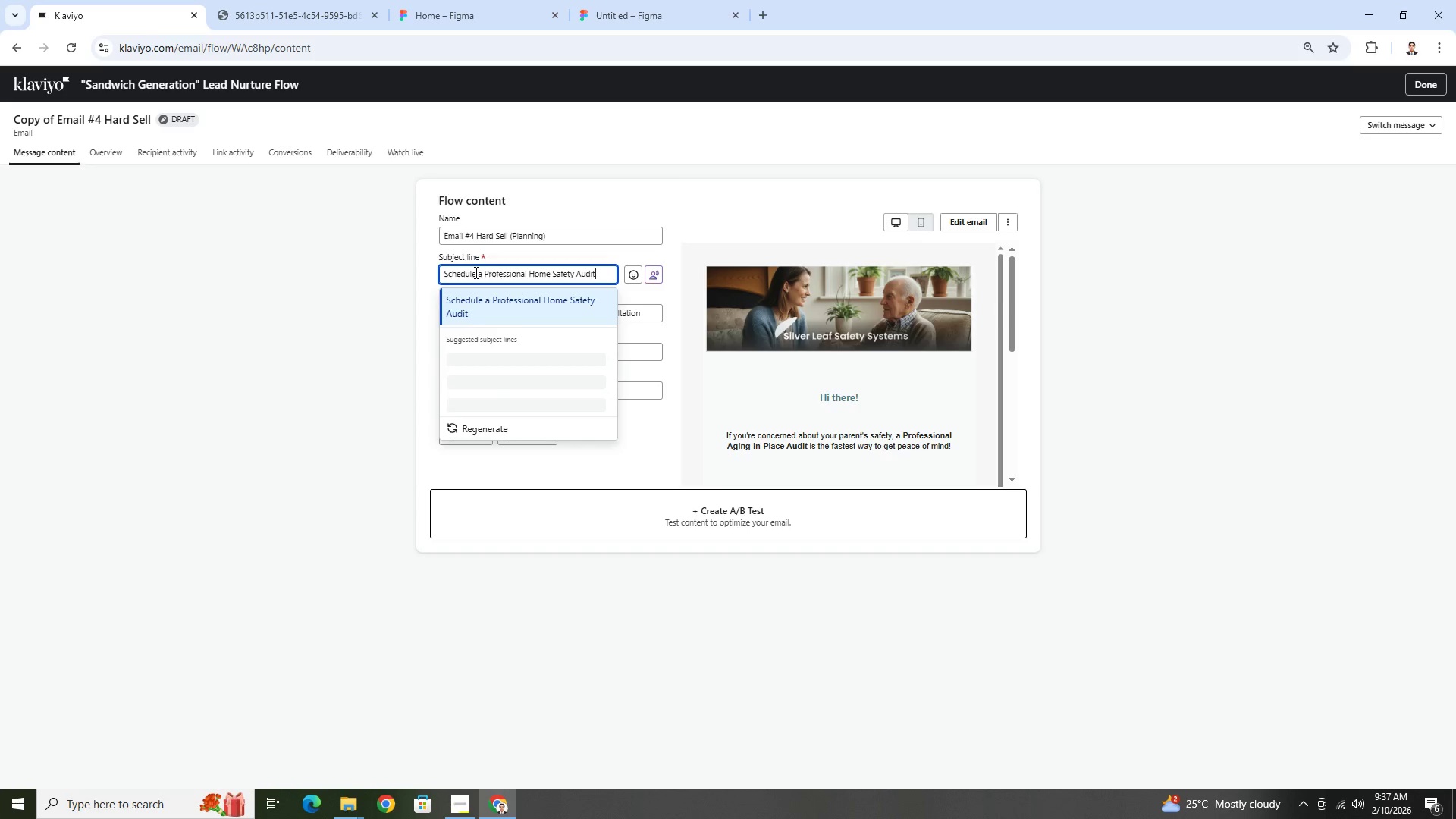 
type( When Ready)
 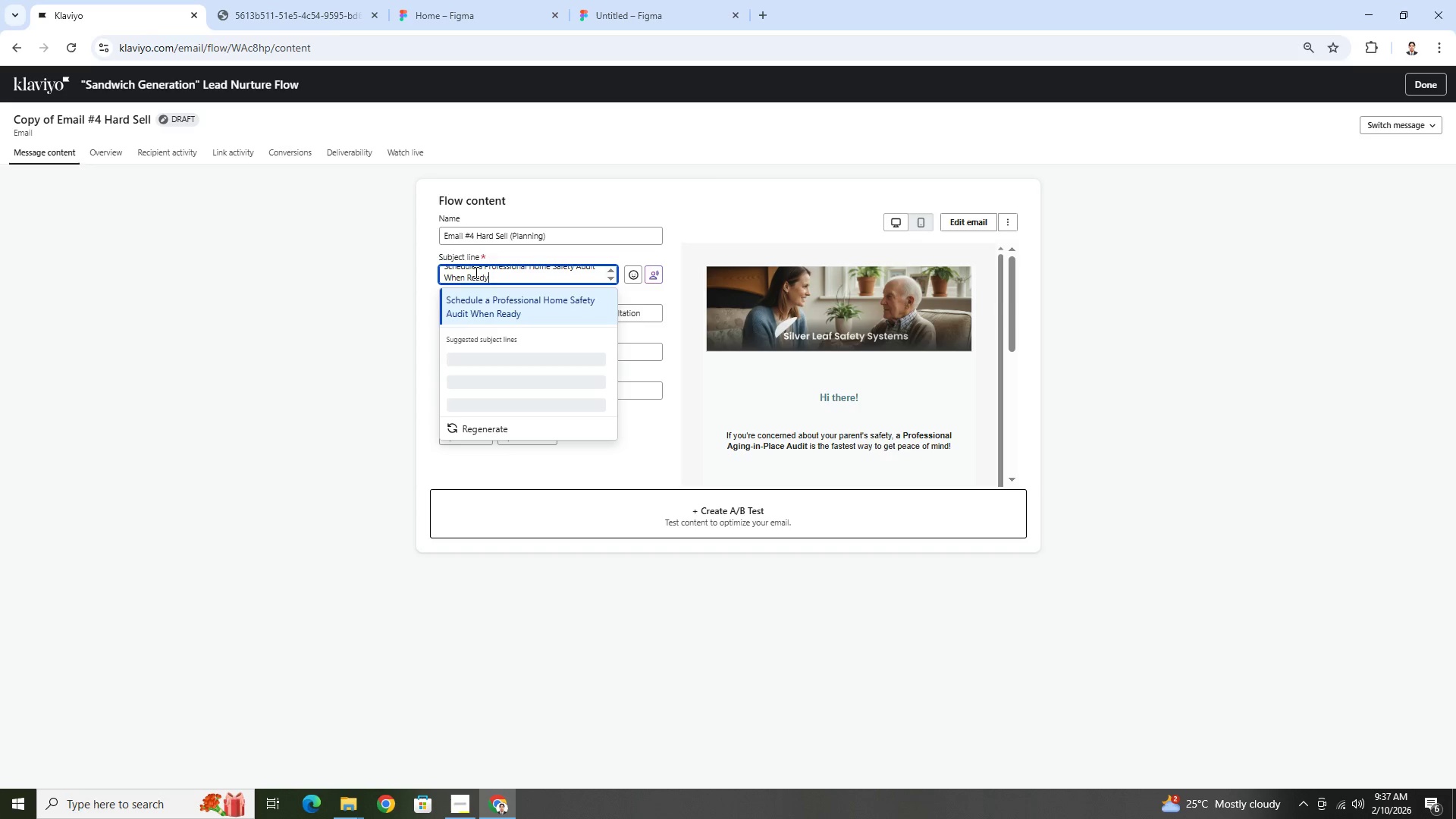 
wait(6.52)
 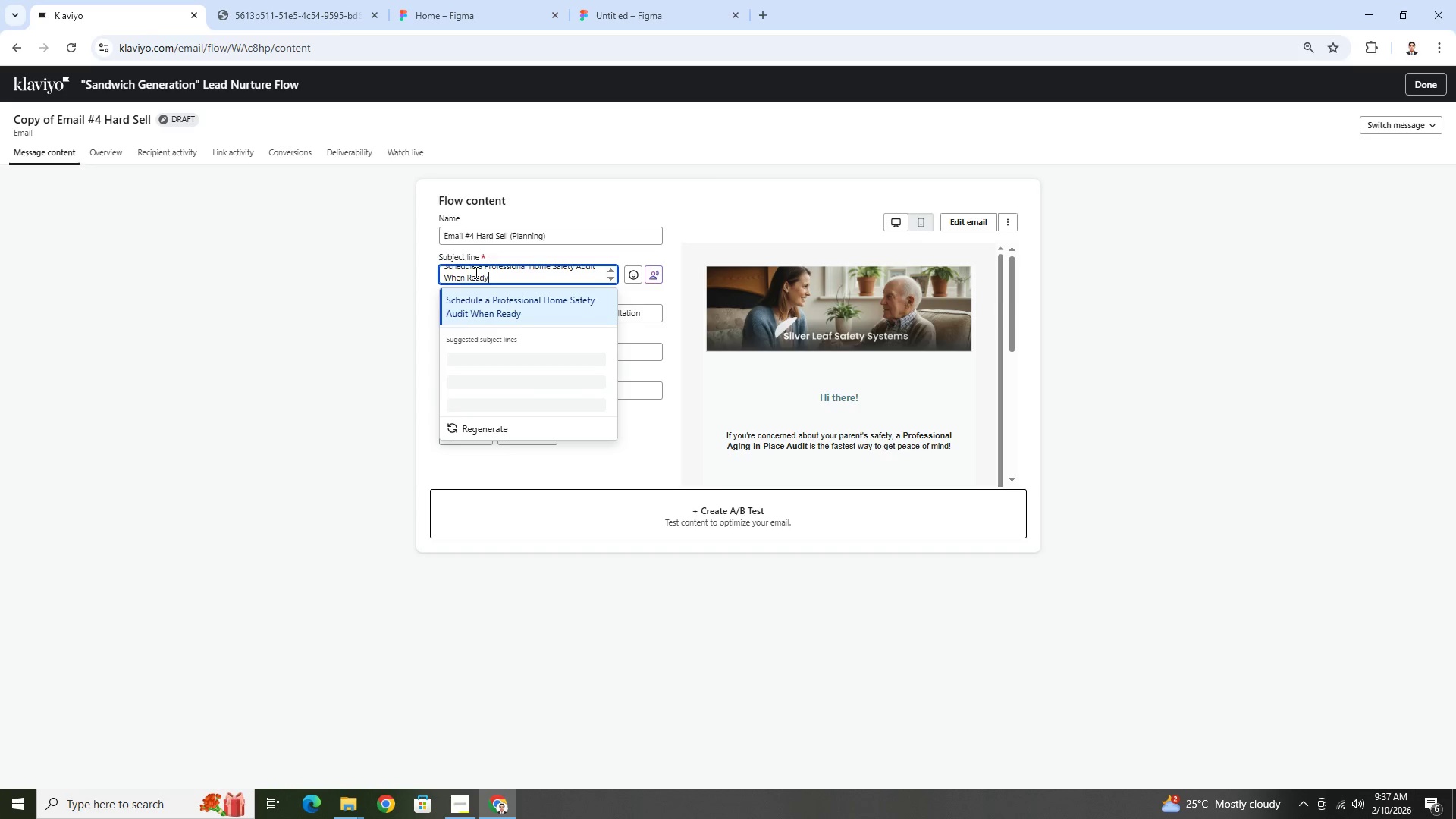 
left_click([670, 297])
 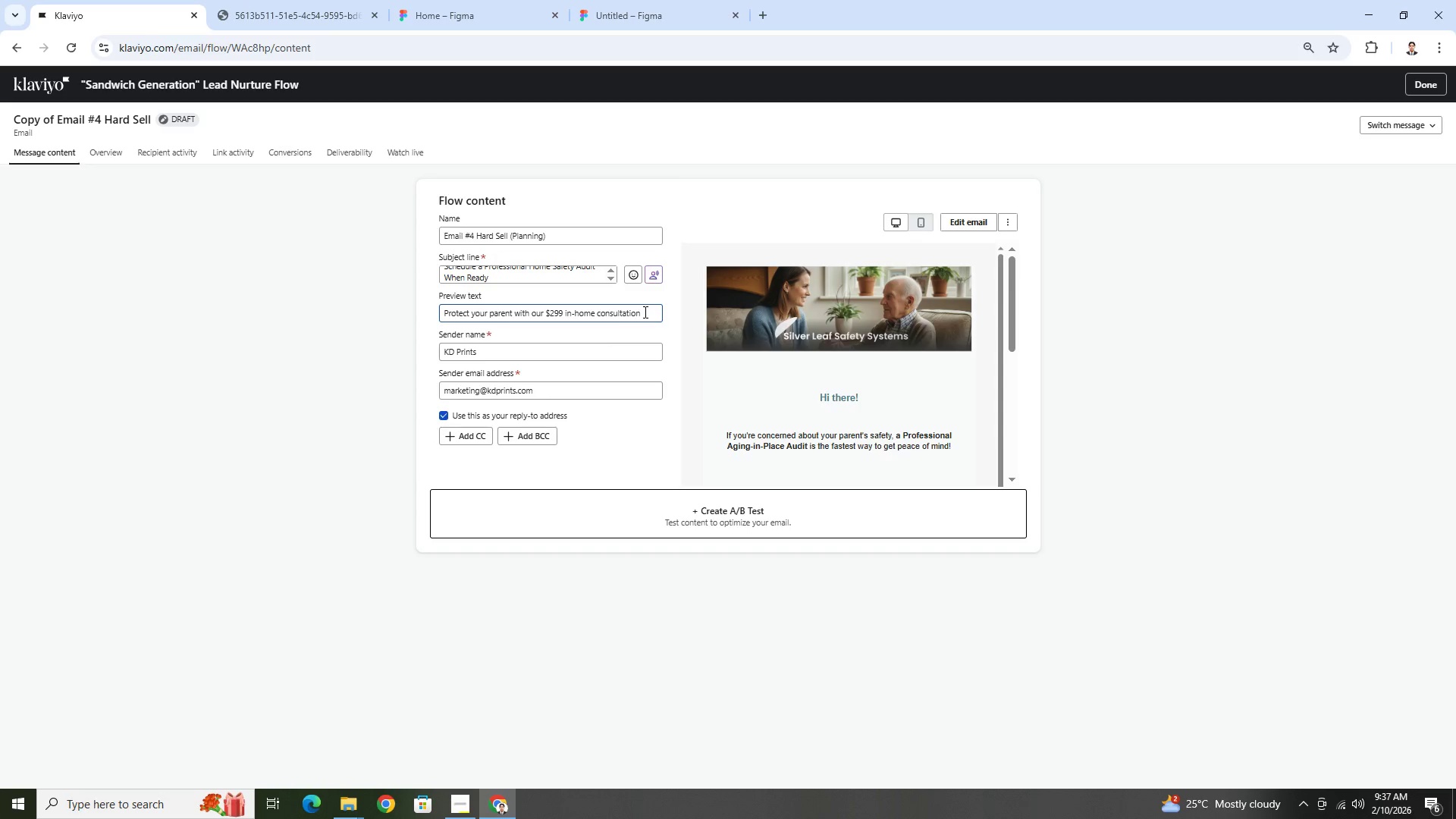 
double_click([644, 312])
 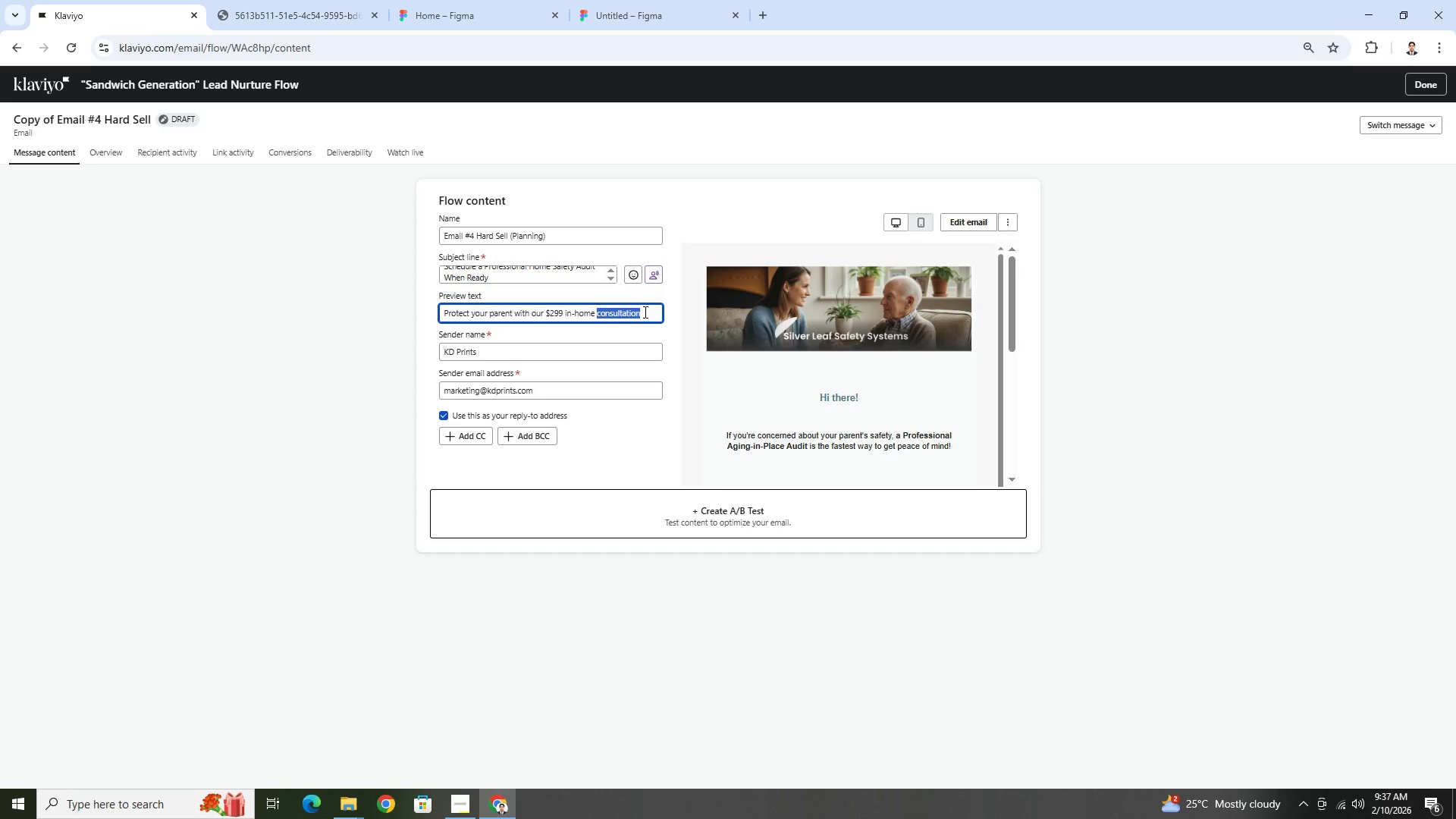 
triple_click([644, 312])
 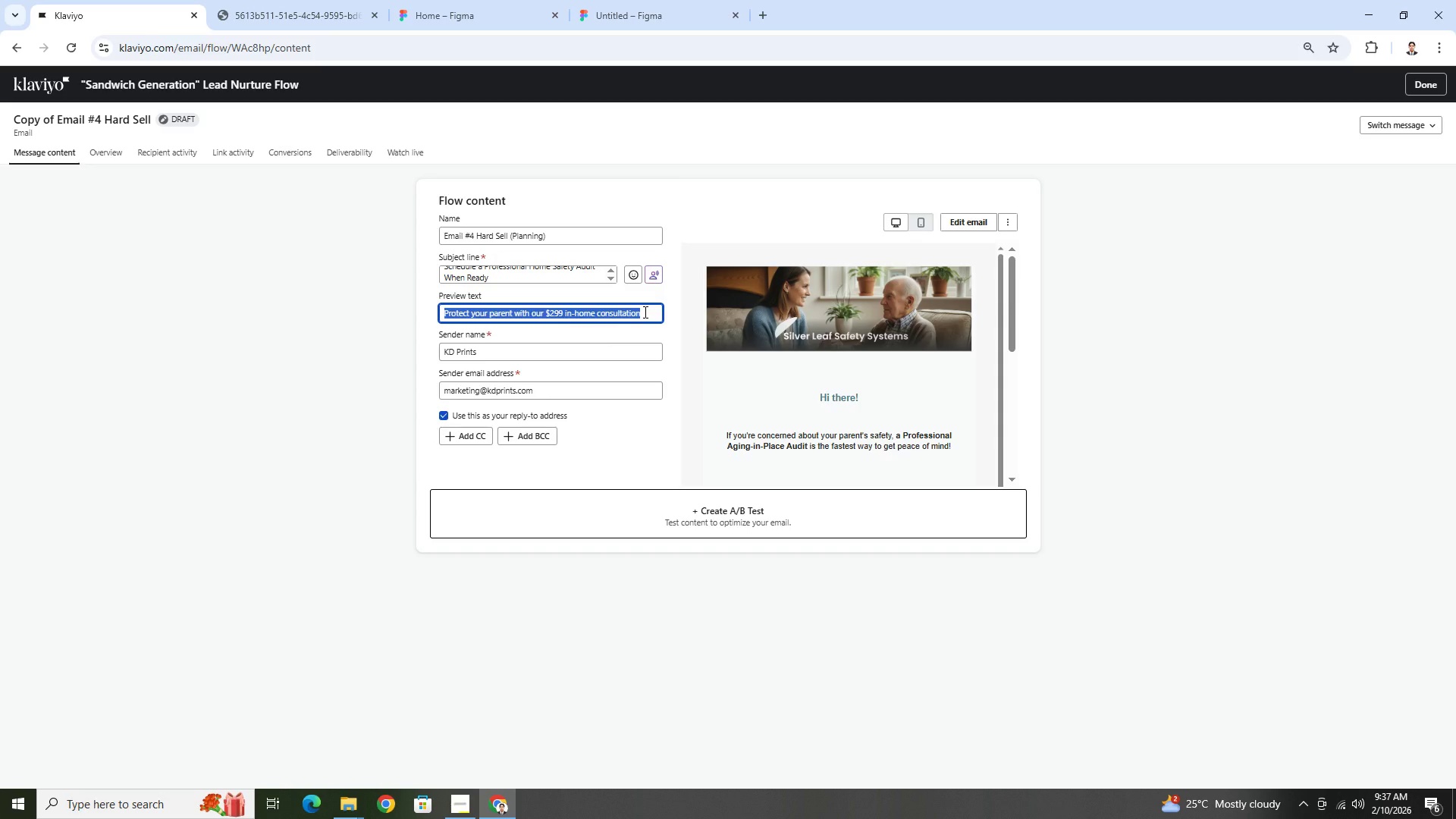 
wait(5.55)
 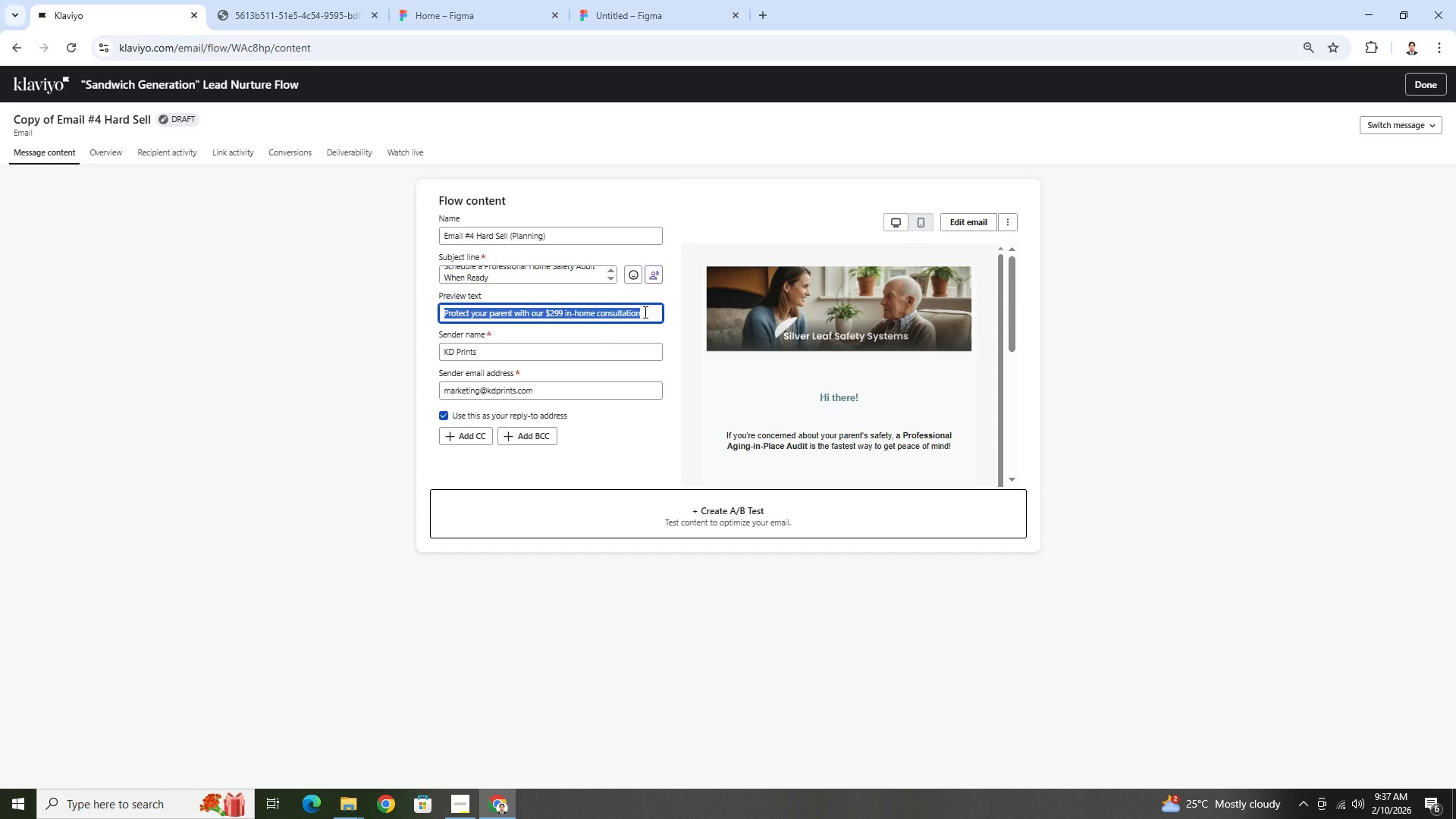 
type(Expert guidance for )
 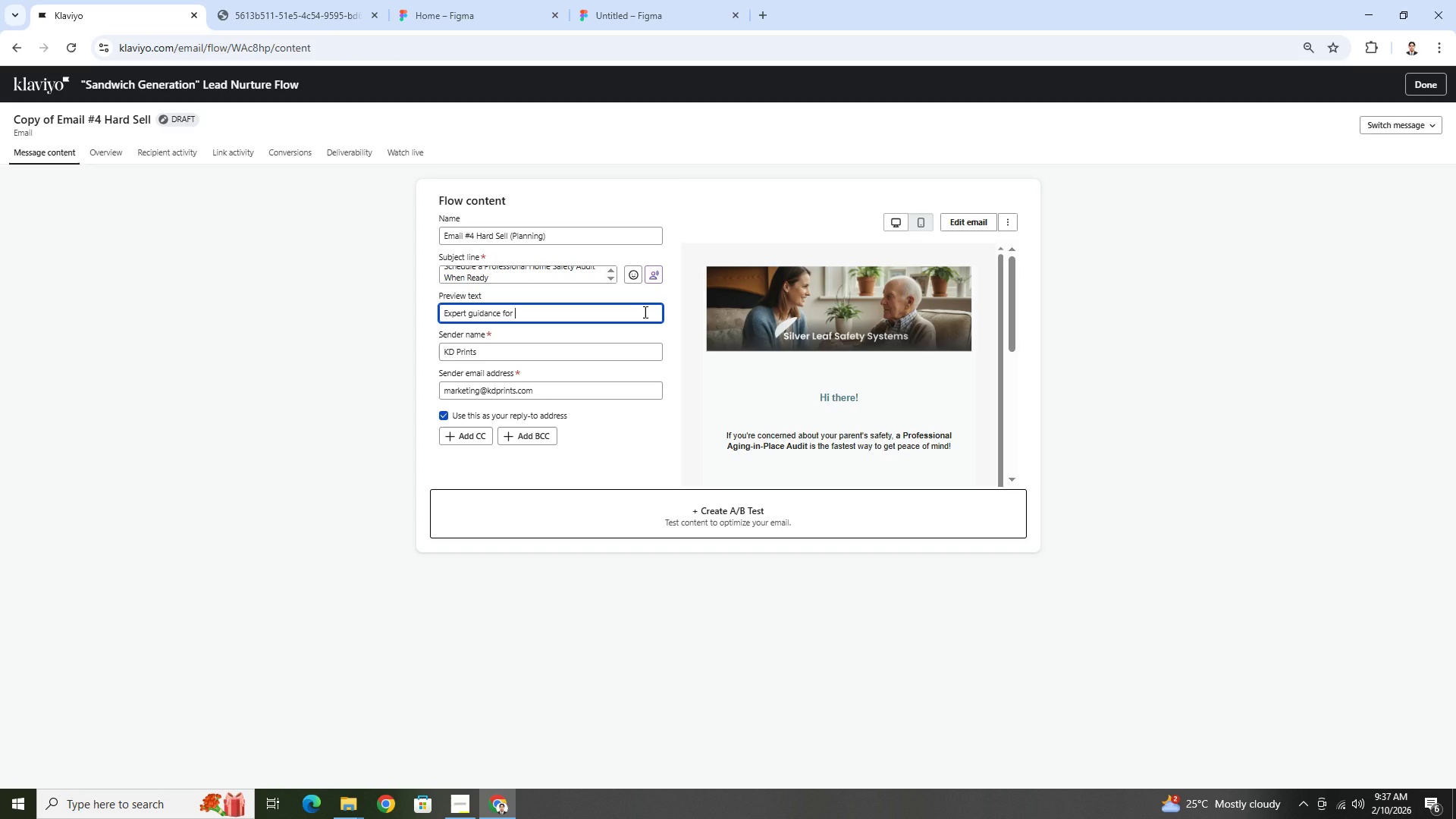 
type(long-term safety)
 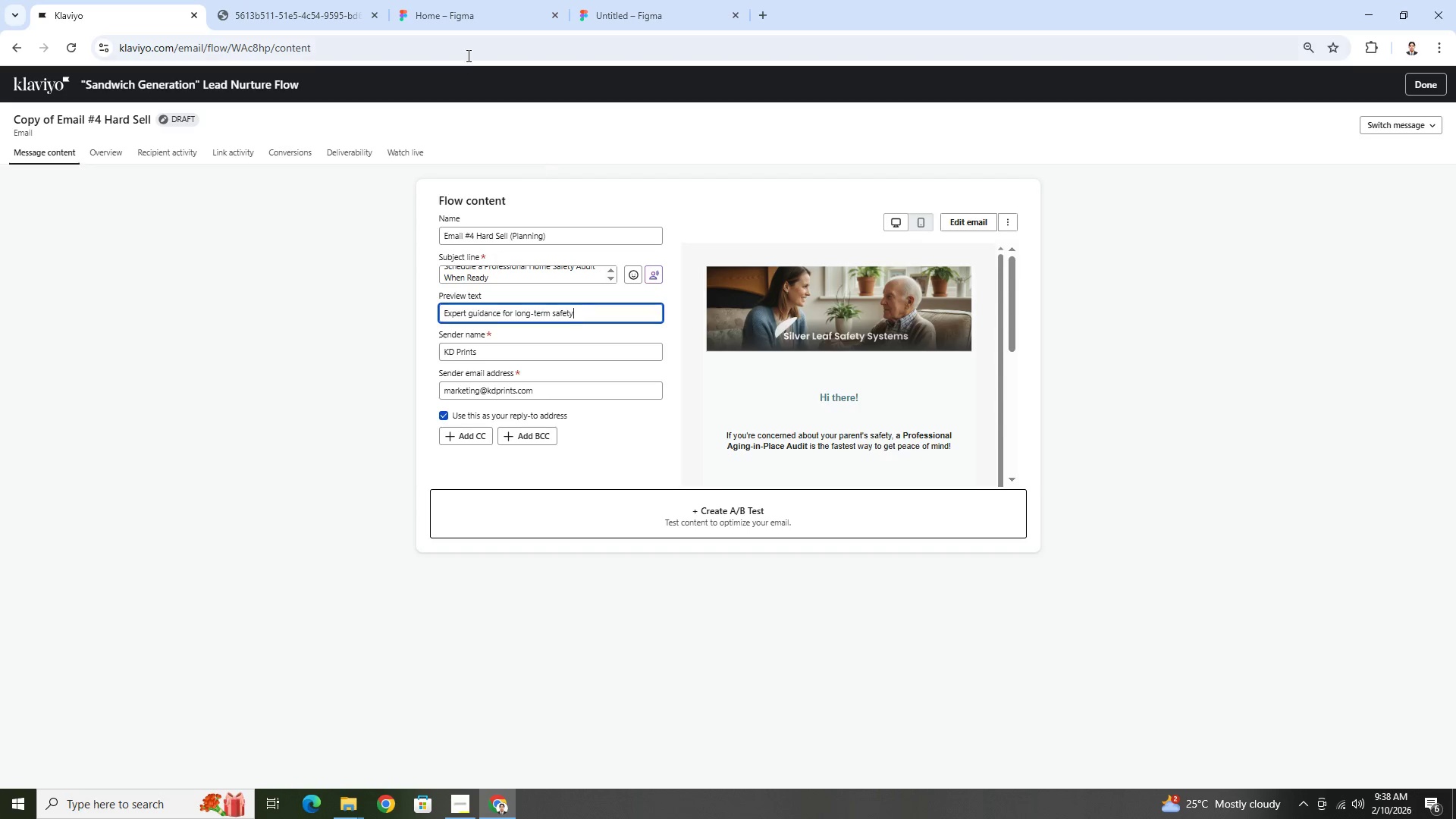 
scroll: coordinate [864, 346], scroll_direction: down, amount: 1.0
 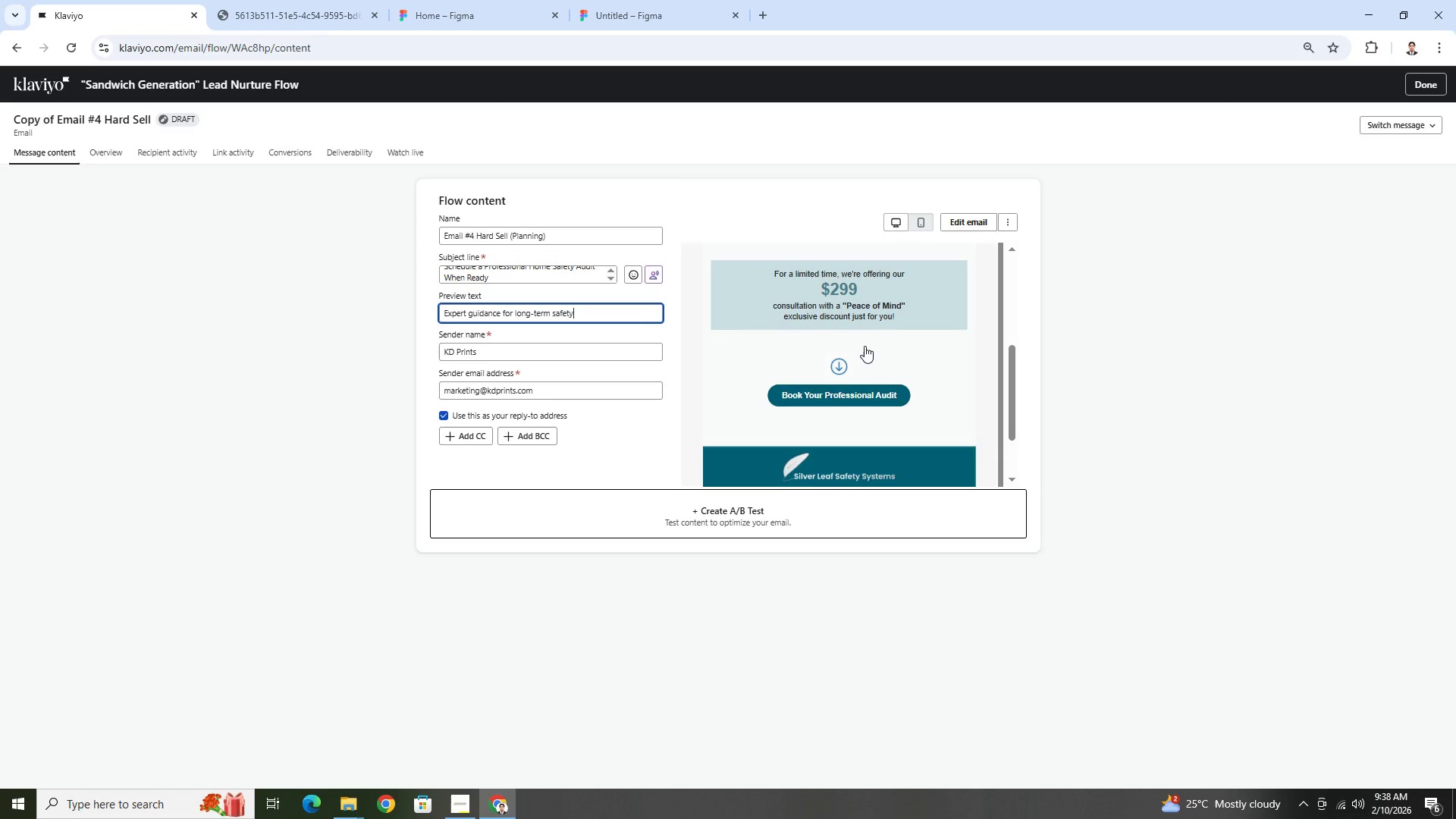 
scroll: coordinate [864, 346], scroll_direction: up, amount: 3.0
 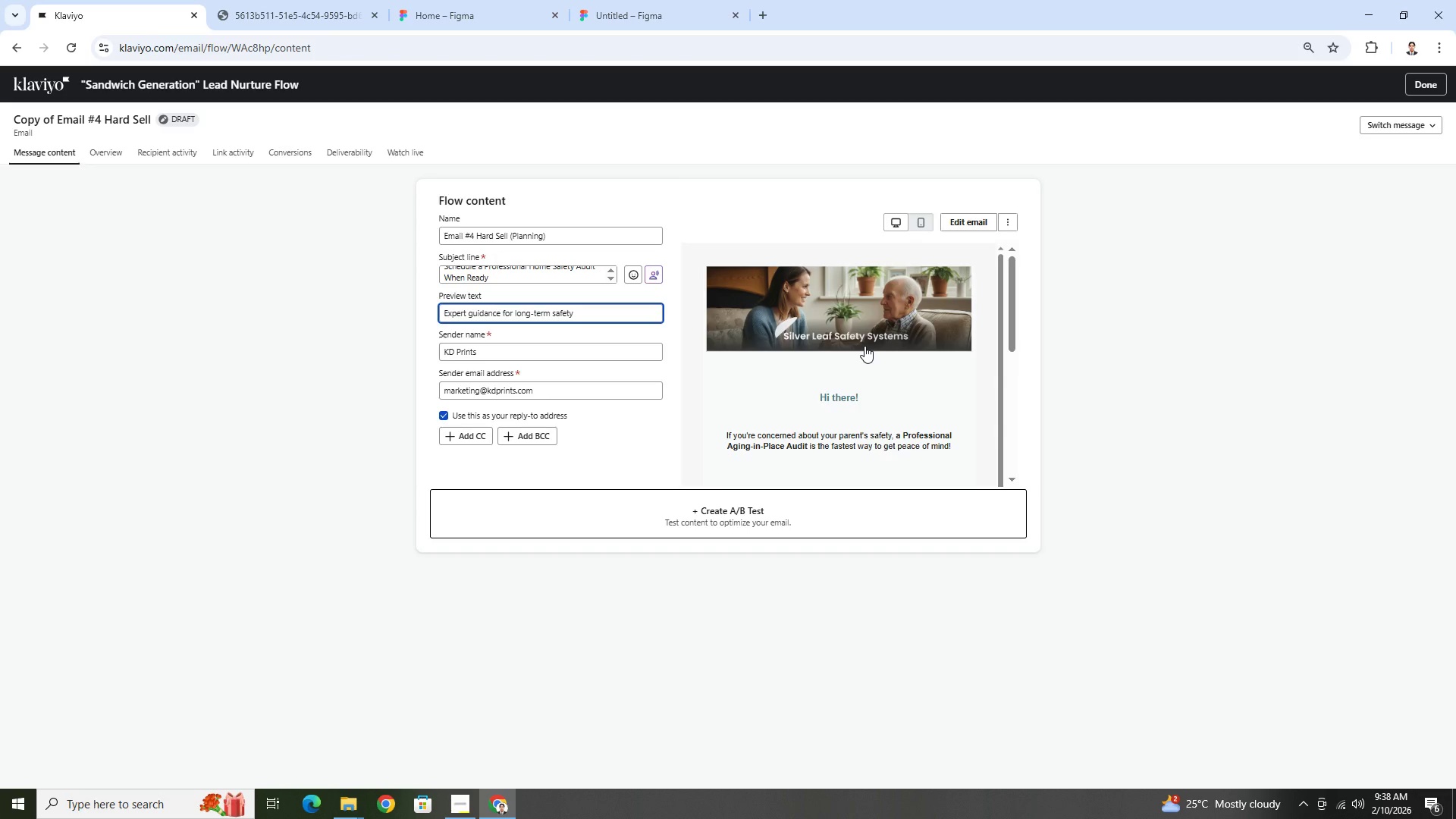 
wait(55.01)
 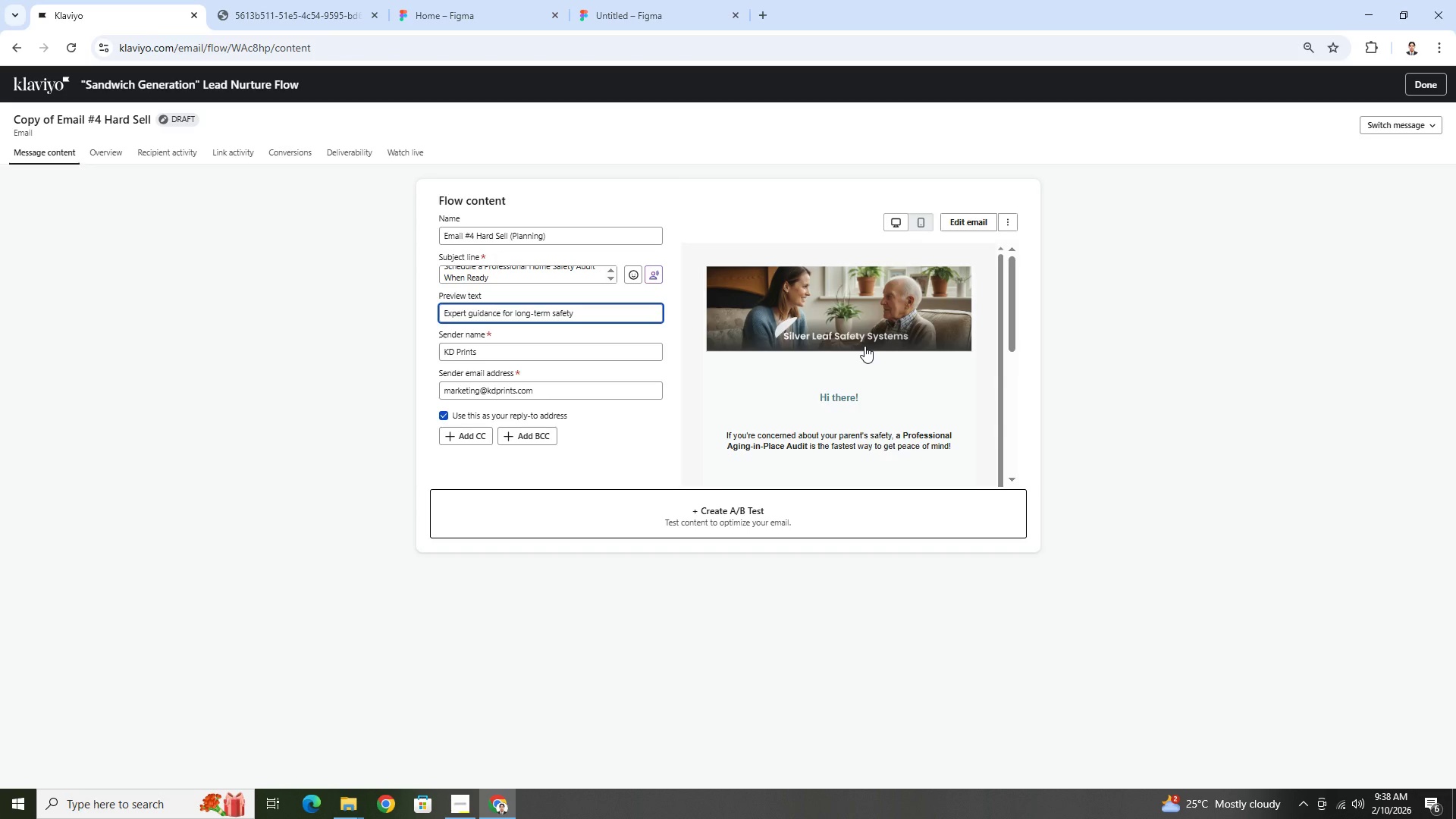 
scroll: coordinate [577, 273], scroll_direction: up, amount: 6.0
 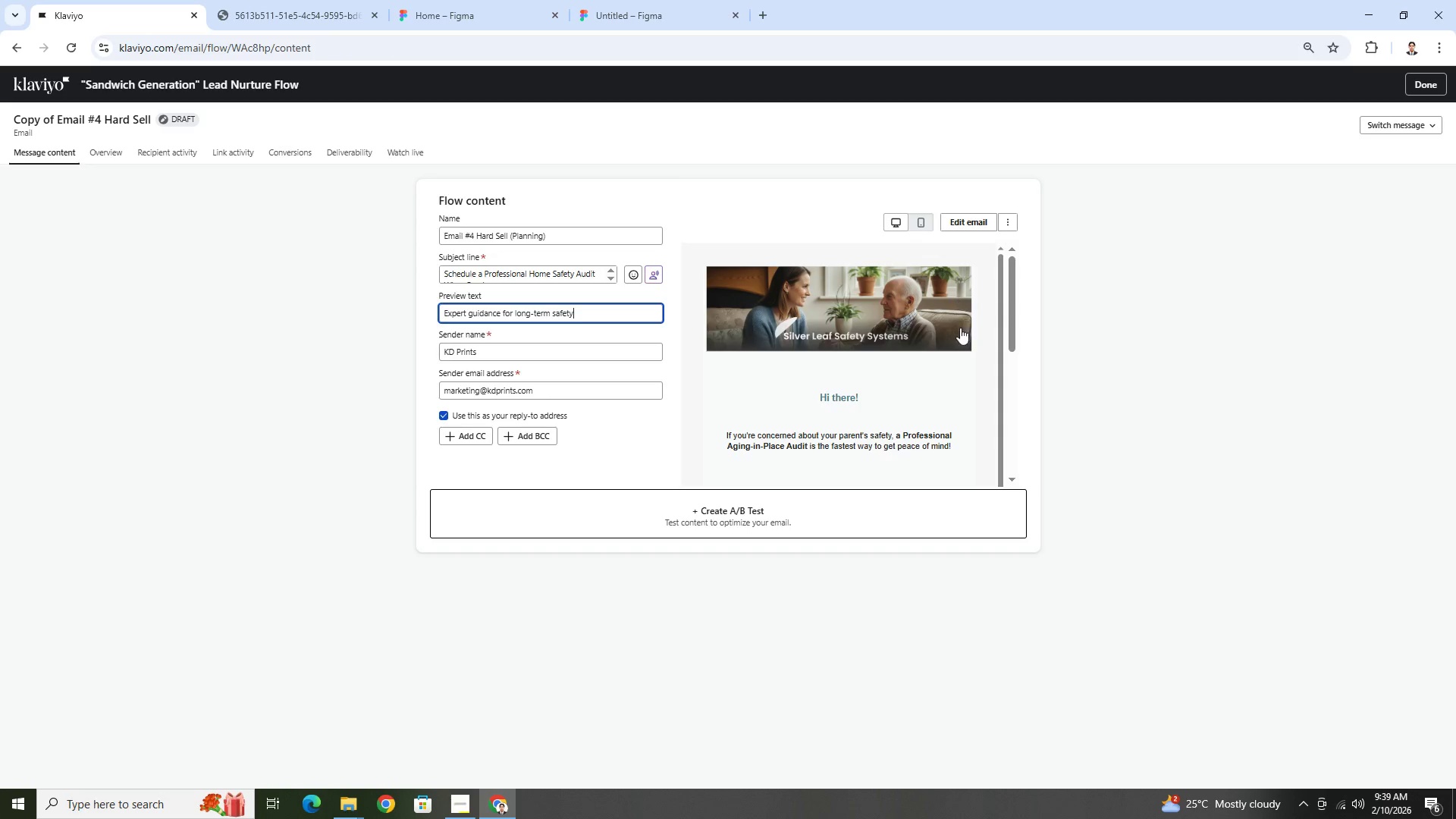 
scroll: coordinate [962, 365], scroll_direction: down, amount: 4.0
 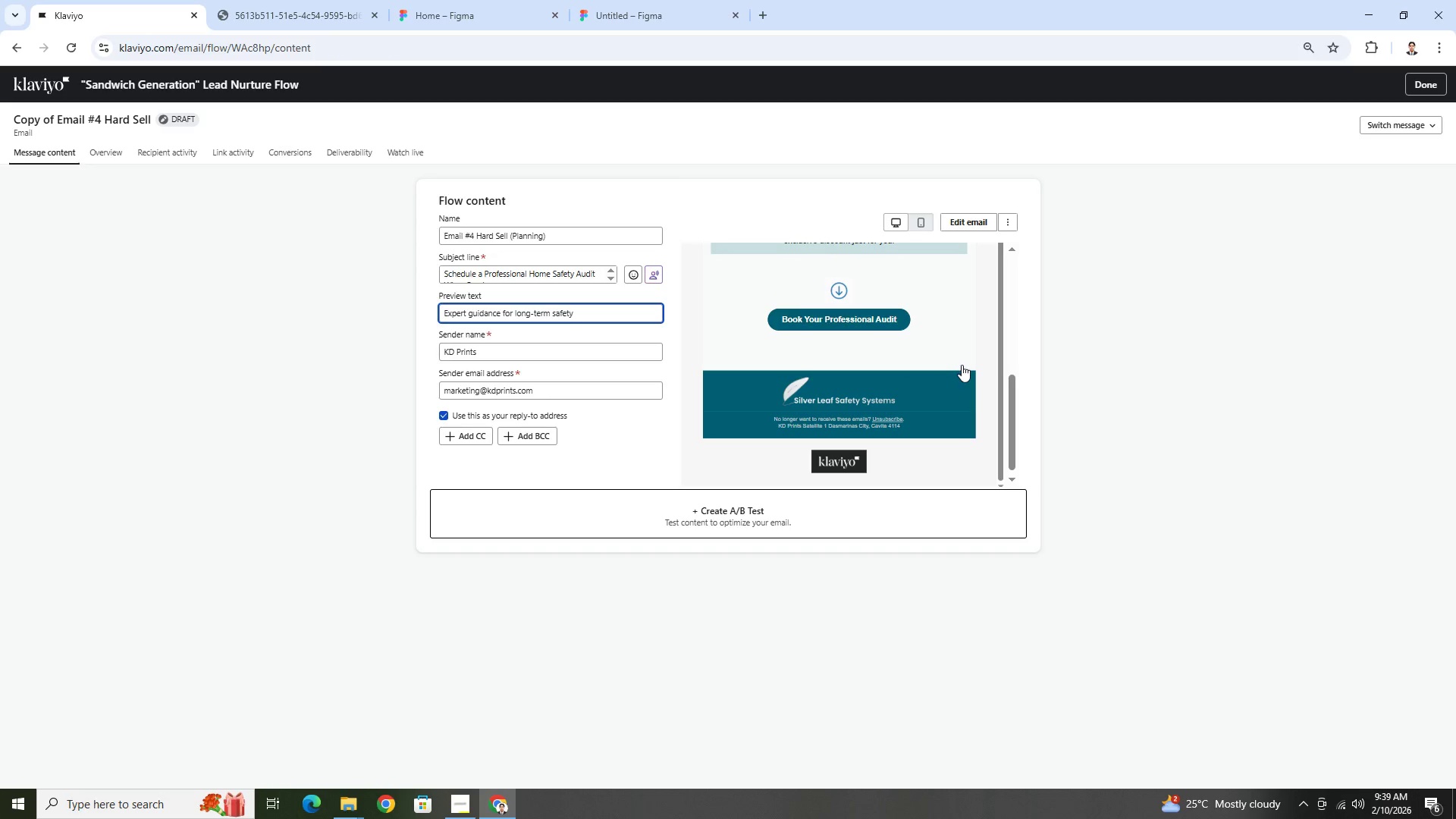 
scroll: coordinate [962, 365], scroll_direction: up, amount: 4.0
 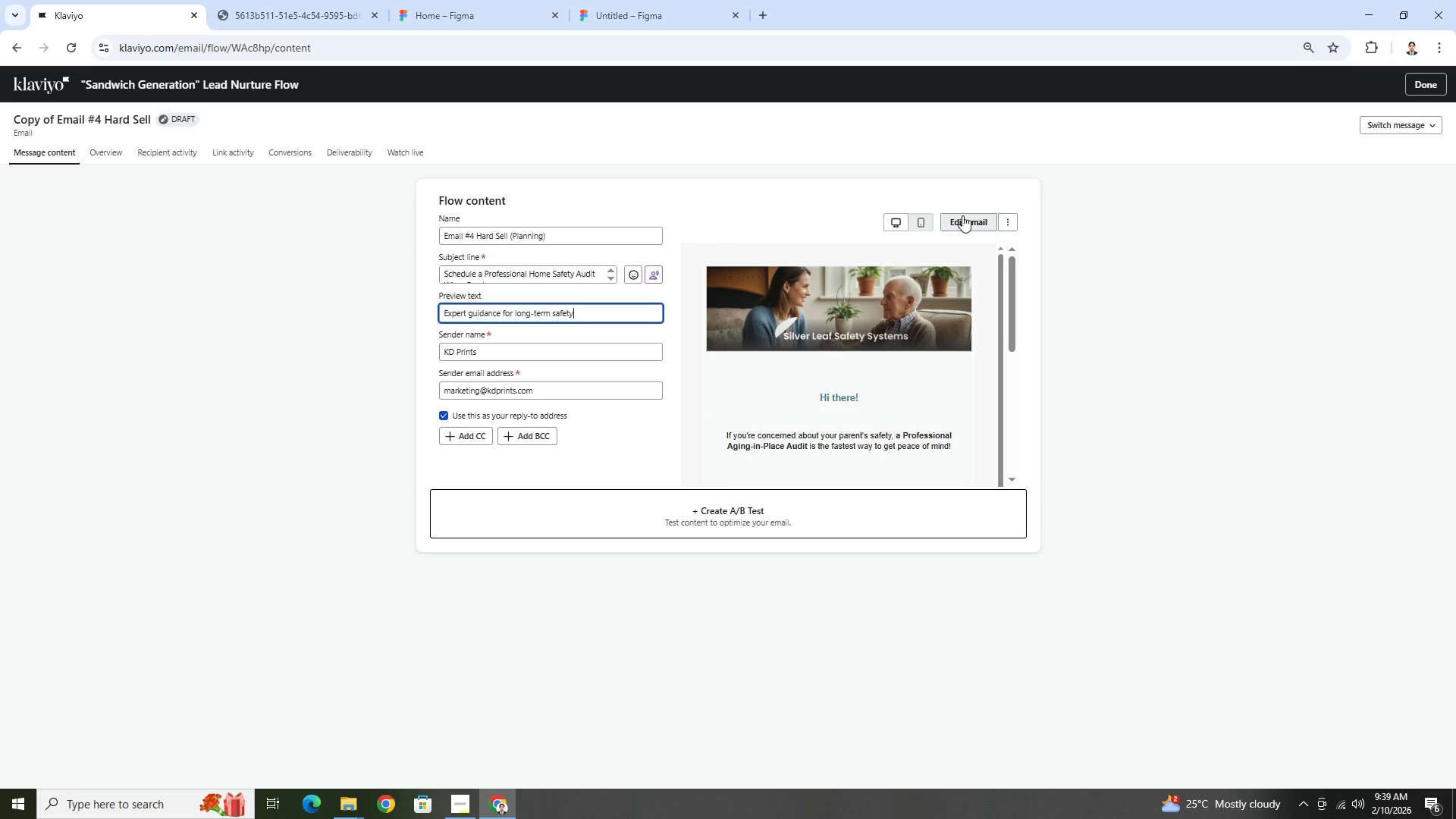 
left_click([964, 215])
 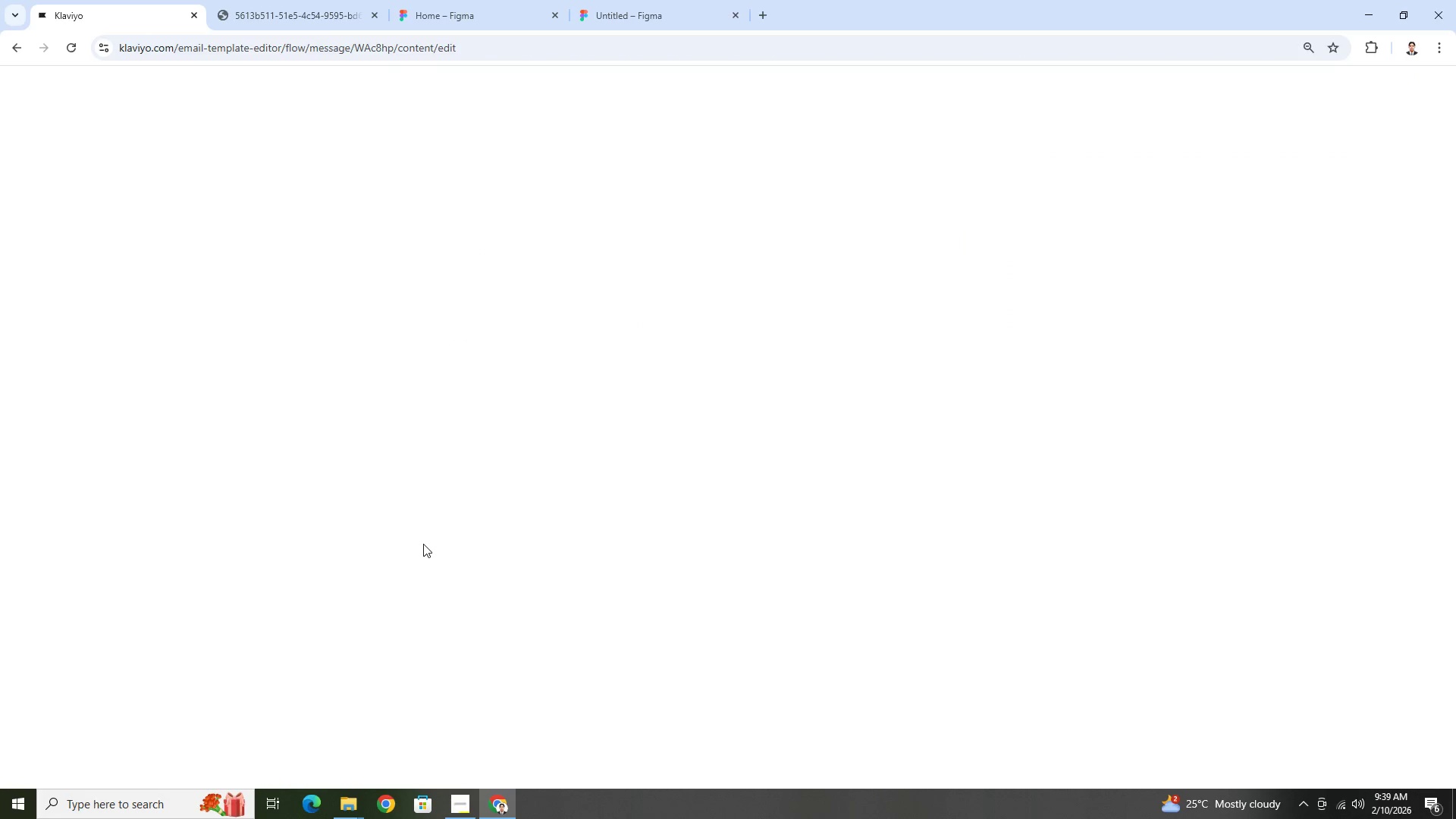 
wait(8.89)
 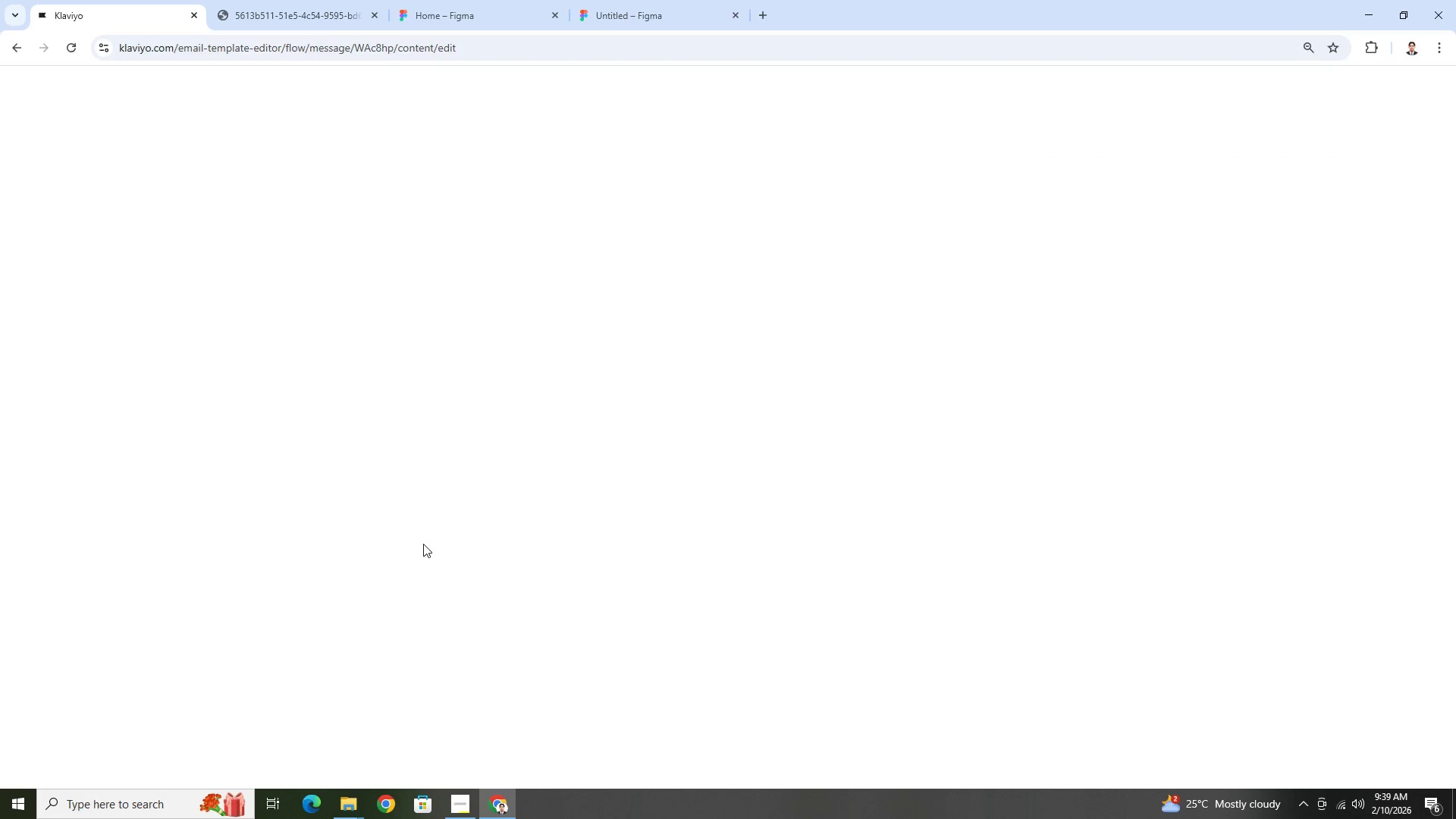 
scroll: coordinate [1253, 475], scroll_direction: up, amount: 2.0
 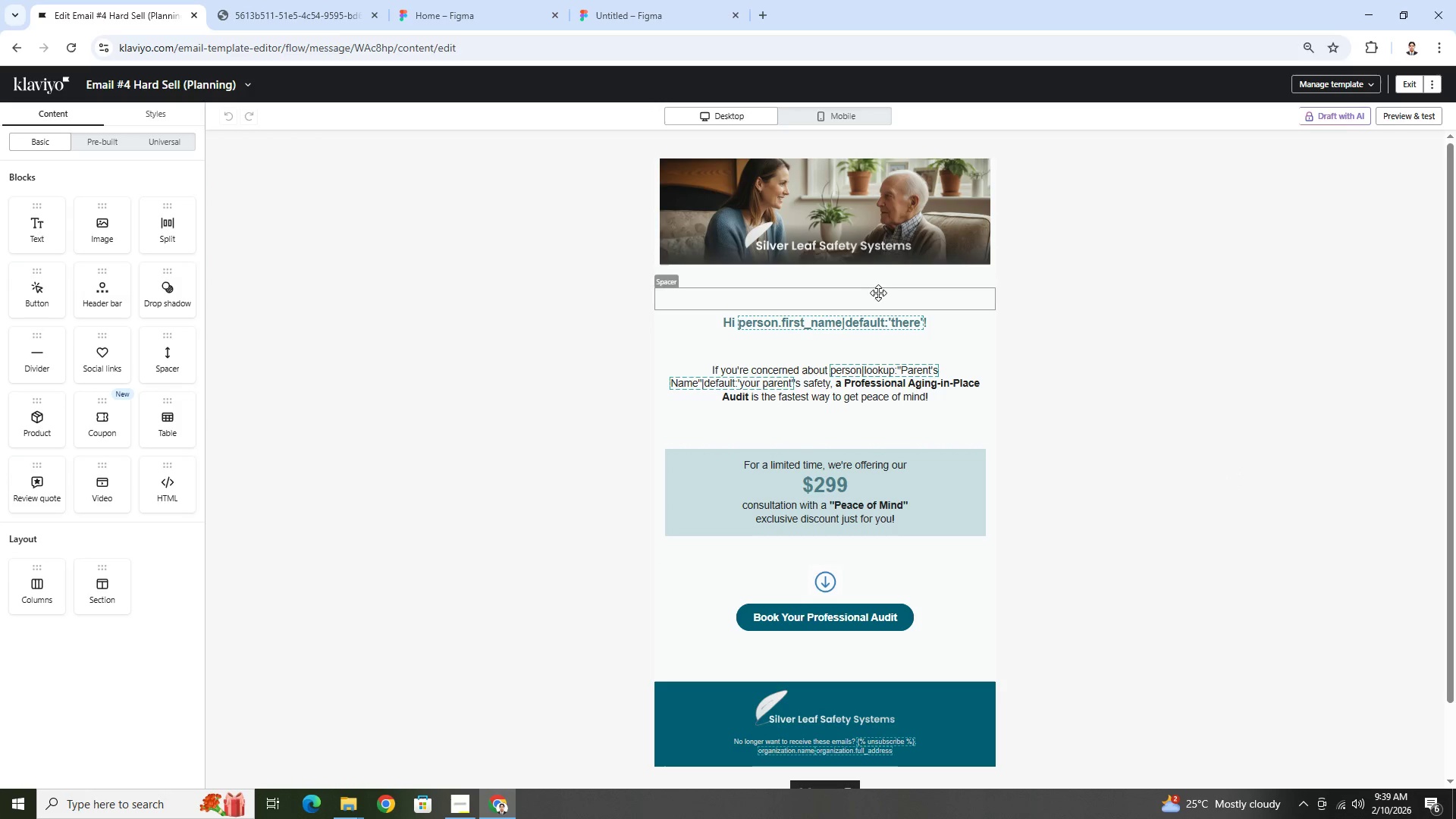 
wait(10.64)
 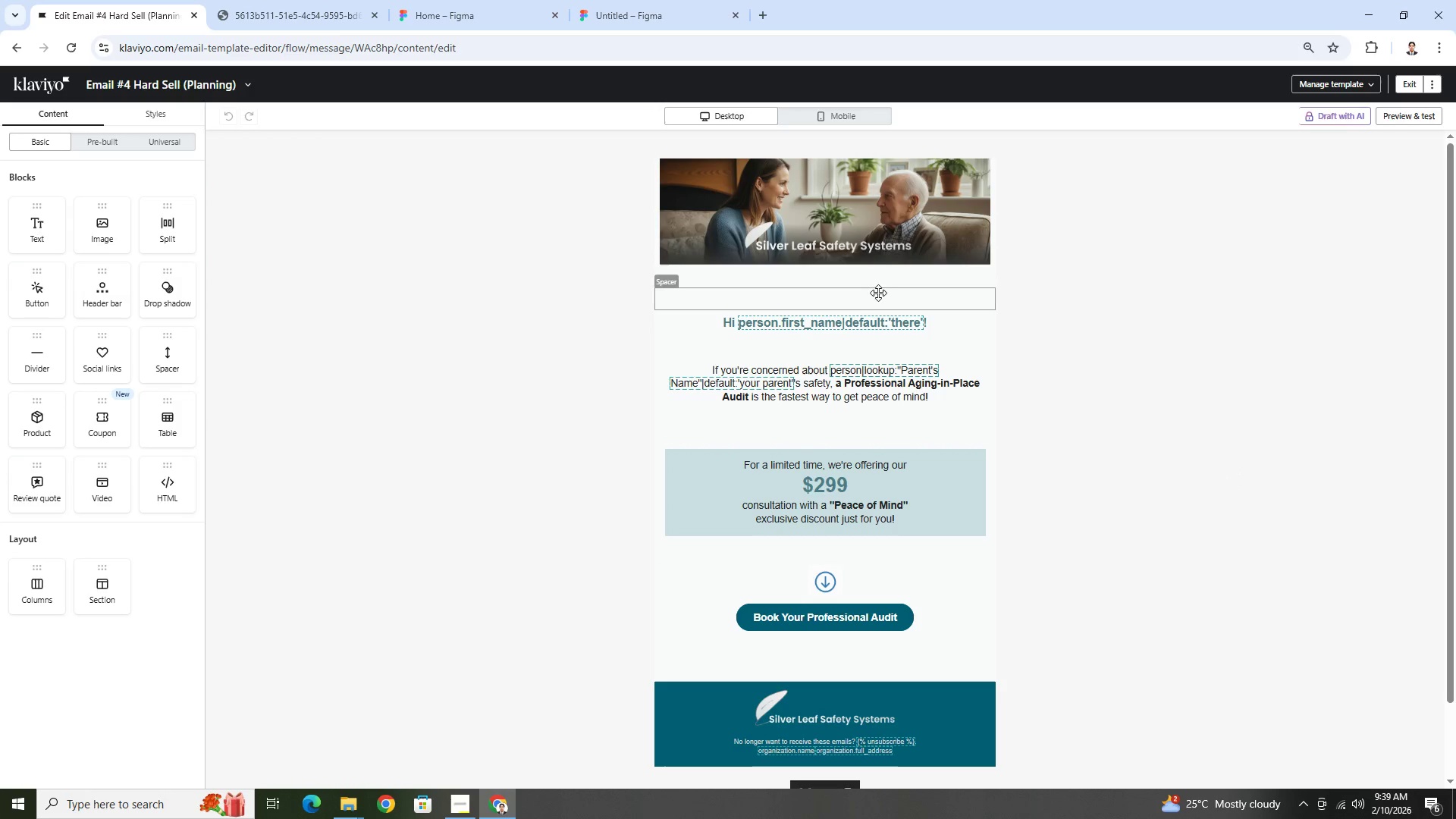 
left_click([890, 332])
 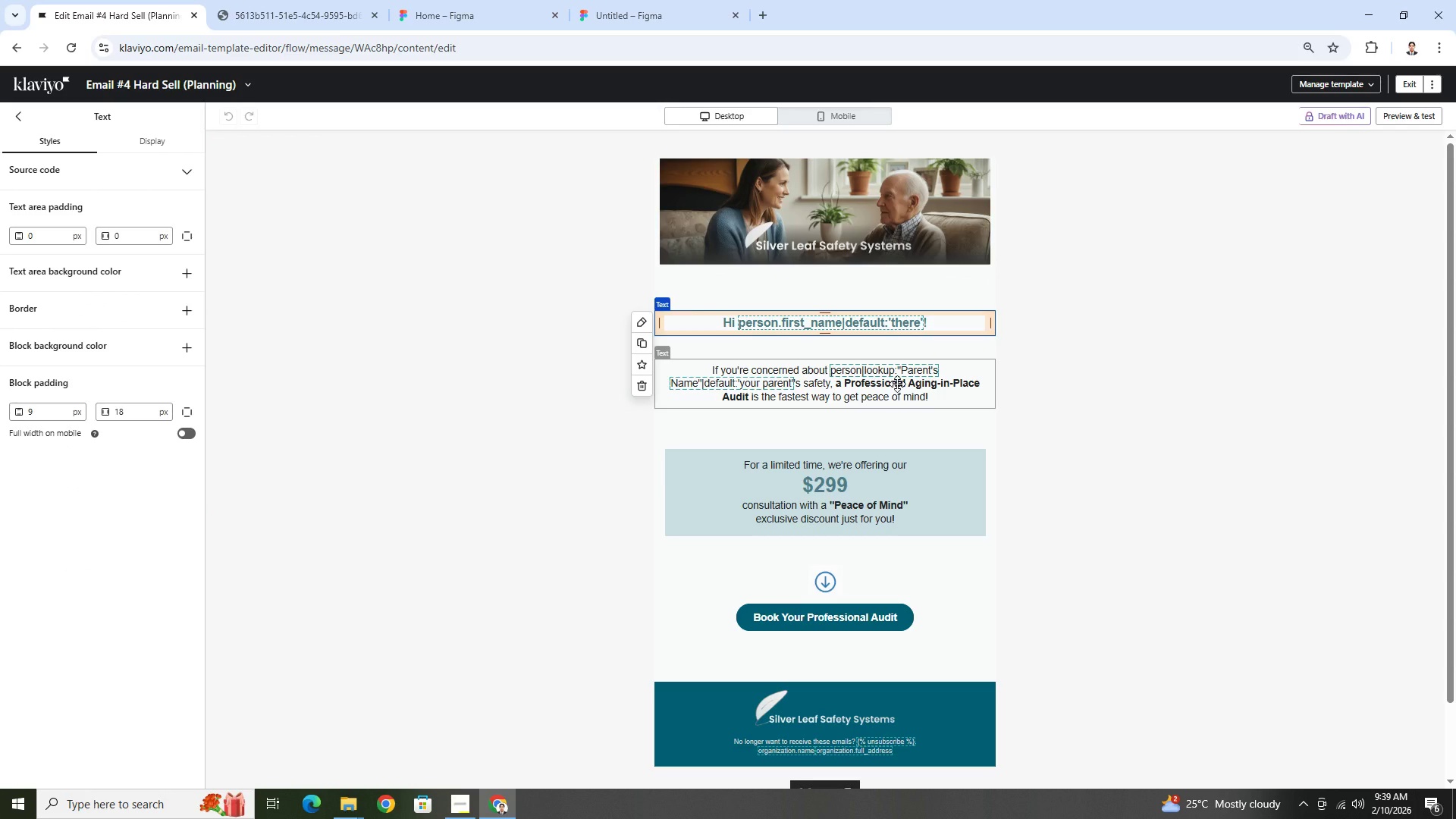 
left_click([897, 384])
 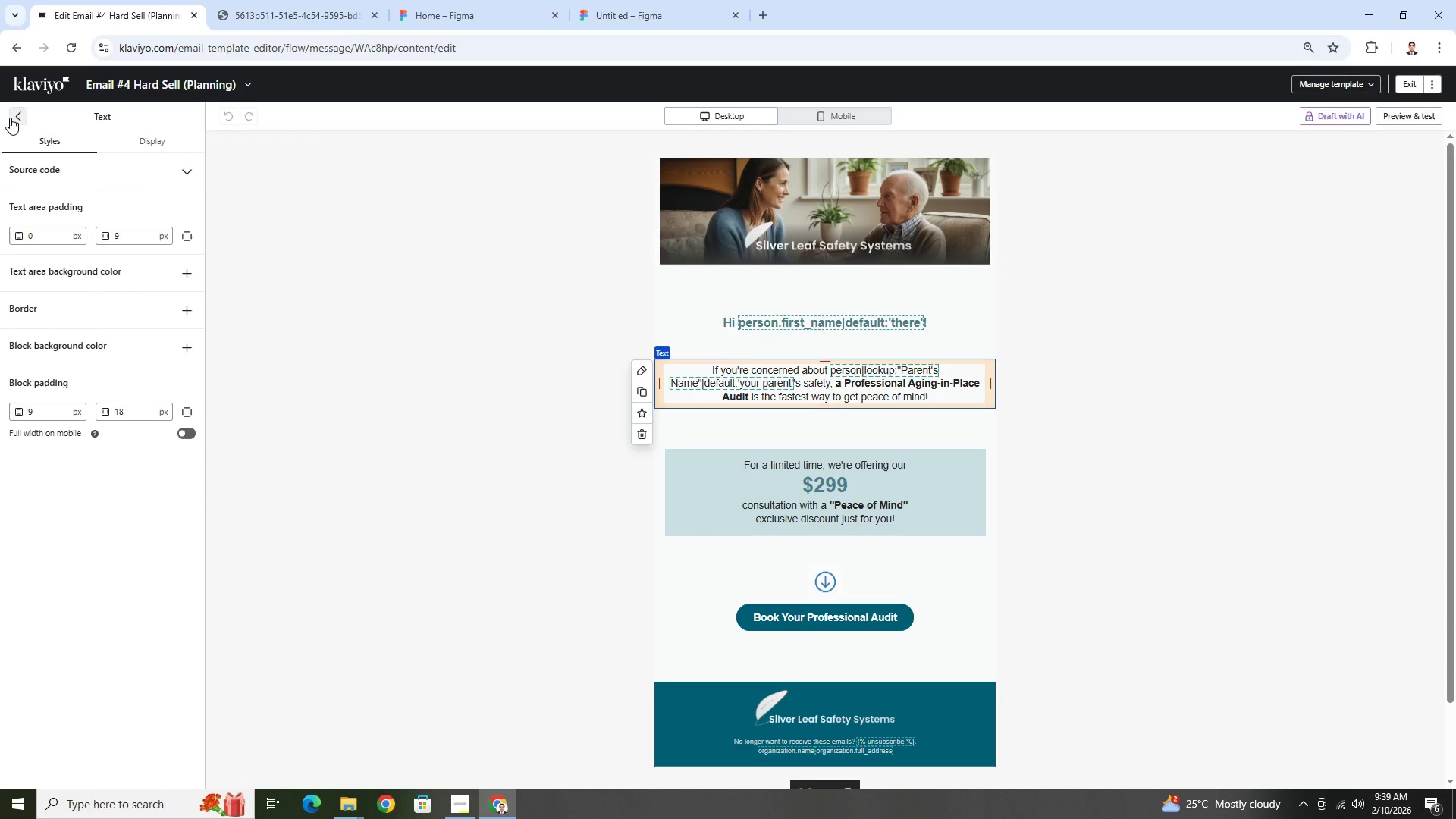 
wait(8.14)
 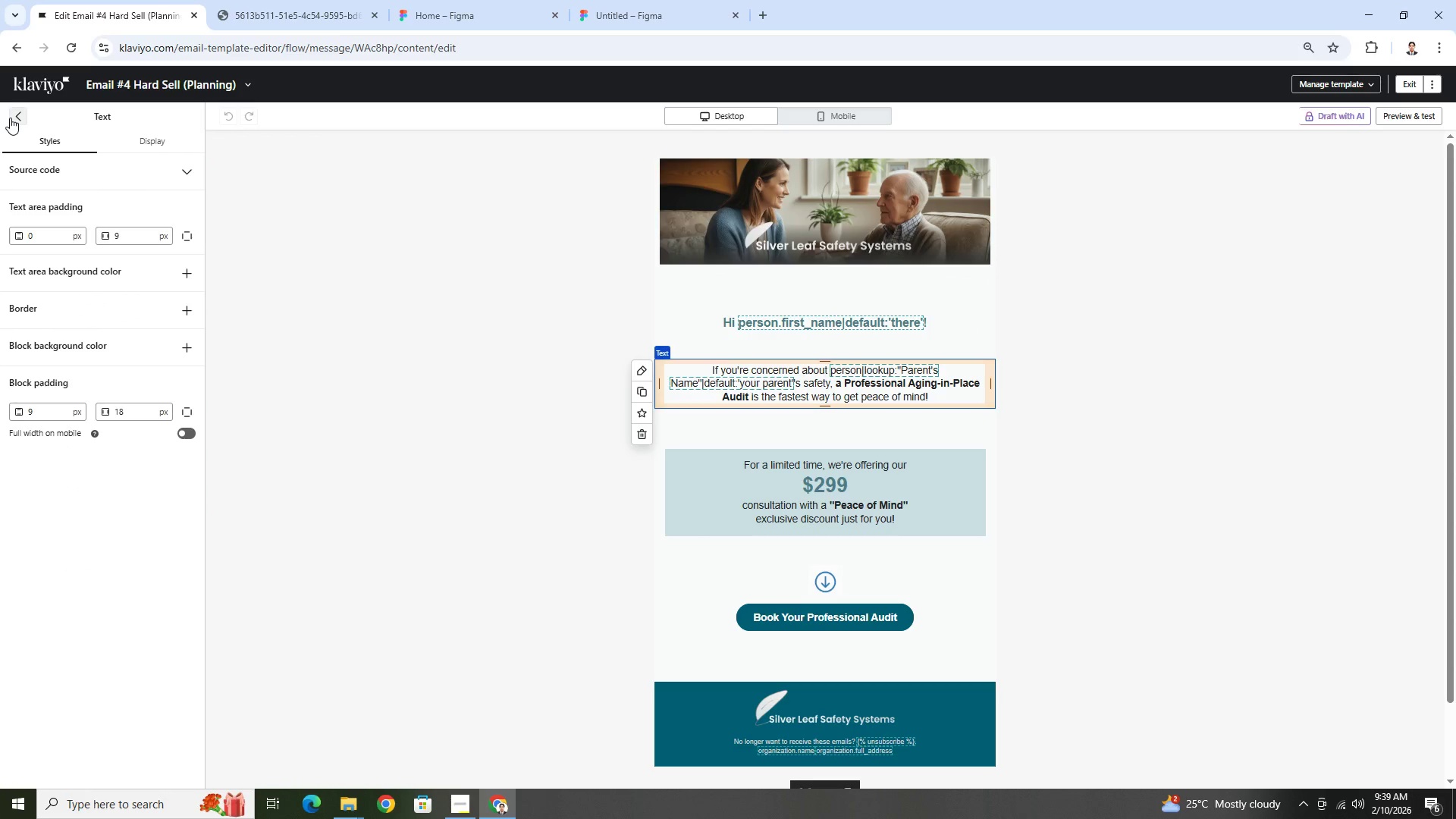 
left_click([11, 118])
 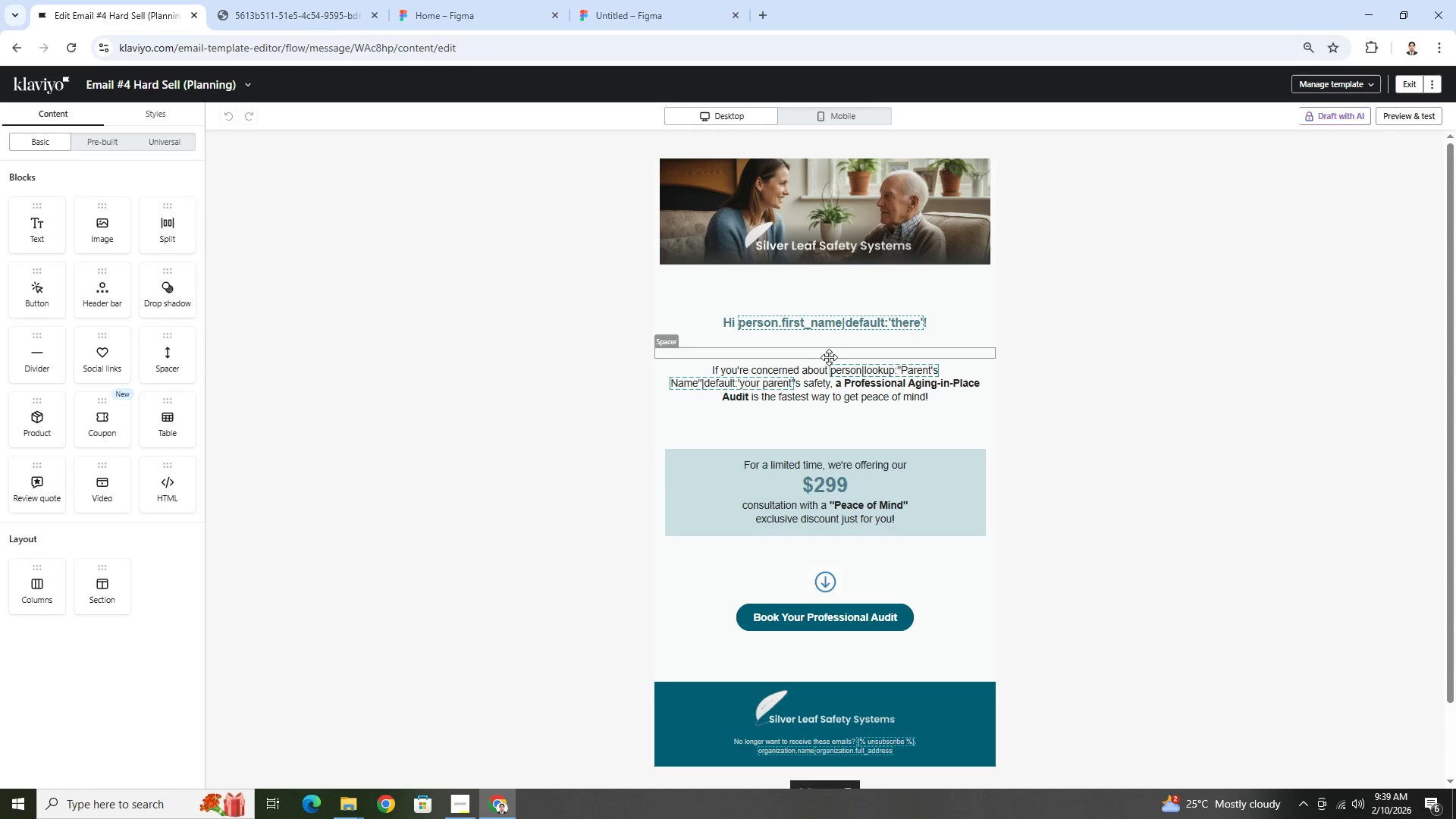 
left_click([837, 392])
 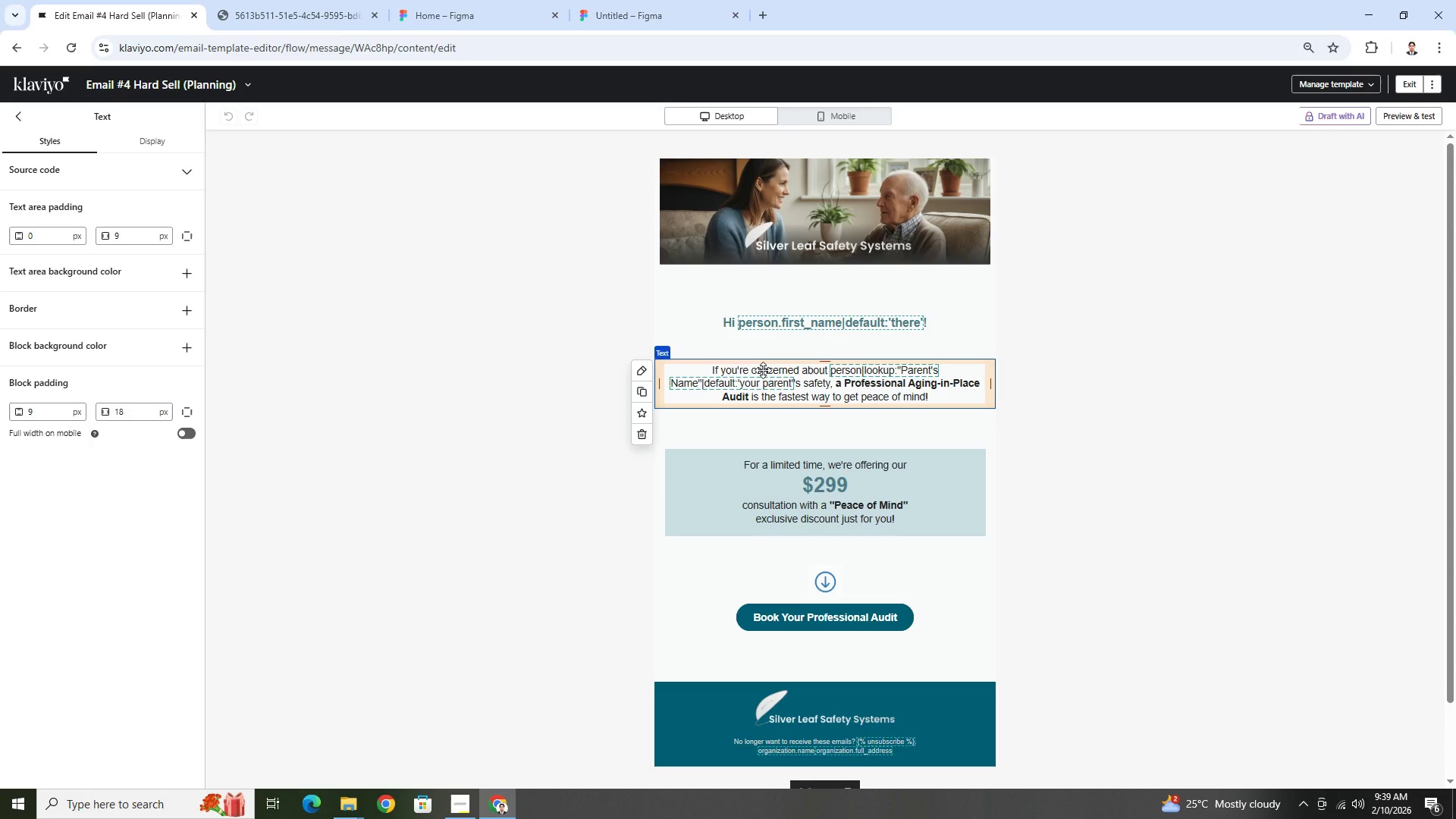 
wait(14.31)
 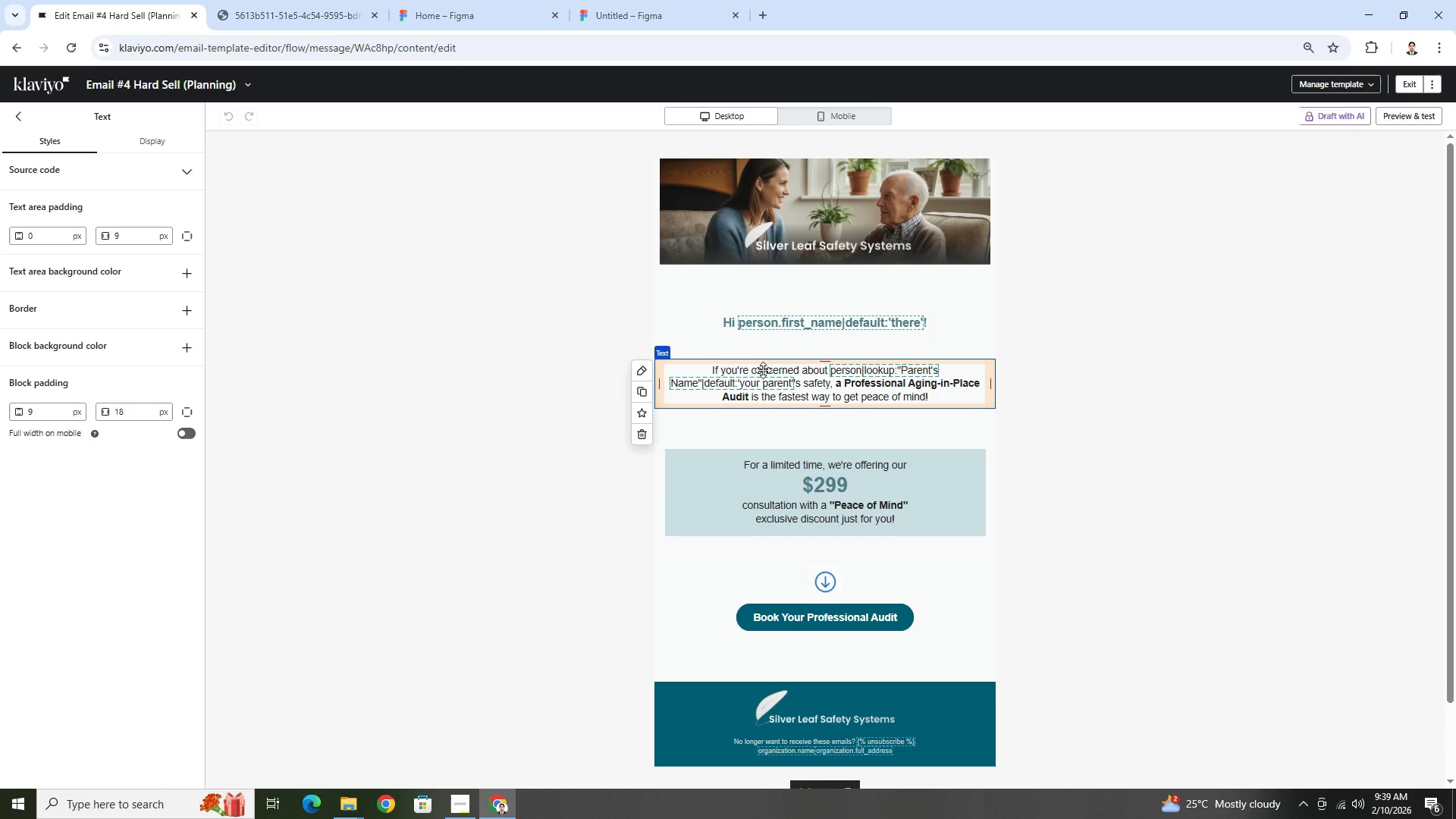 
double_click([812, 373])
 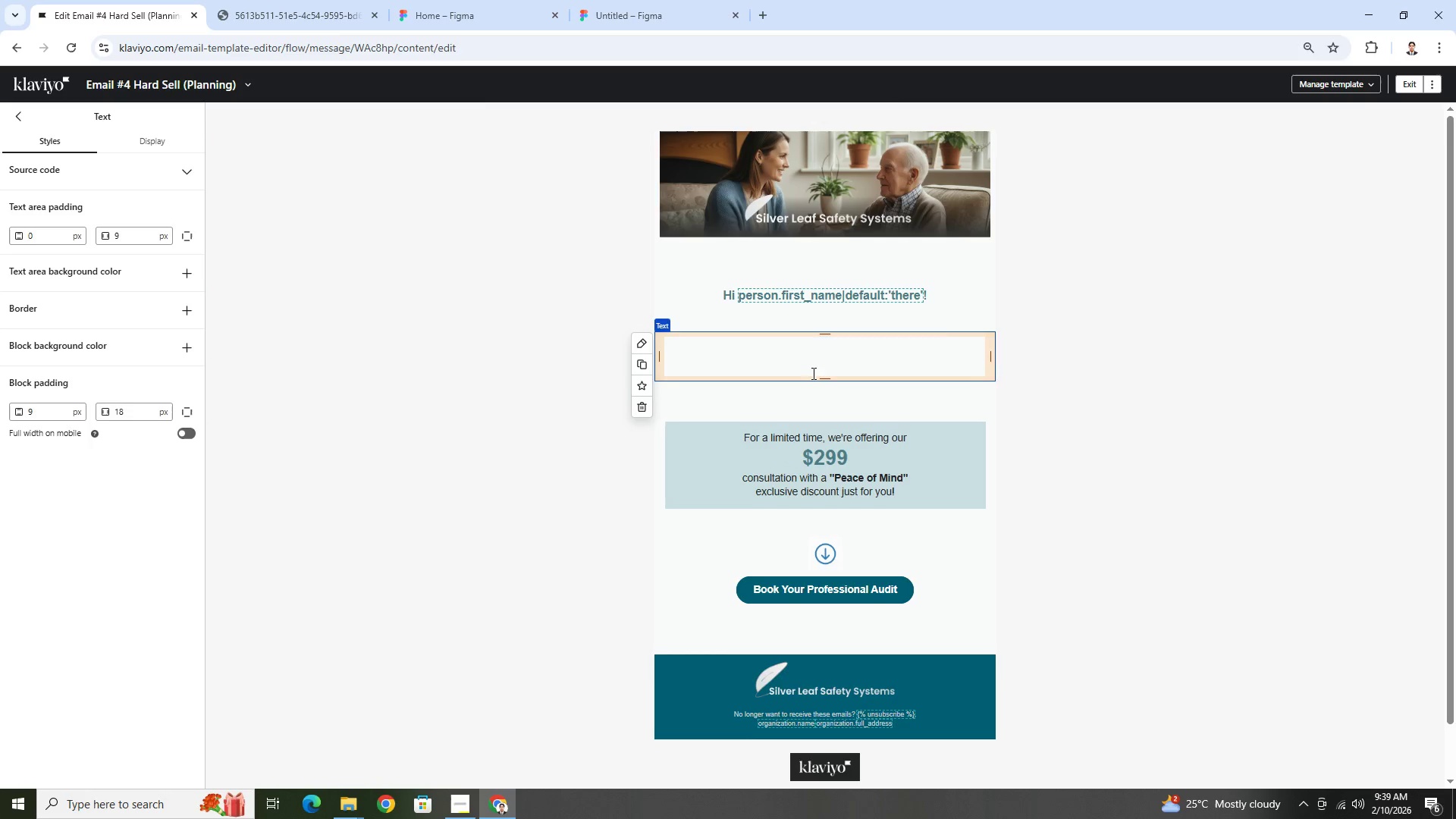 
mouse_move([819, 372])
 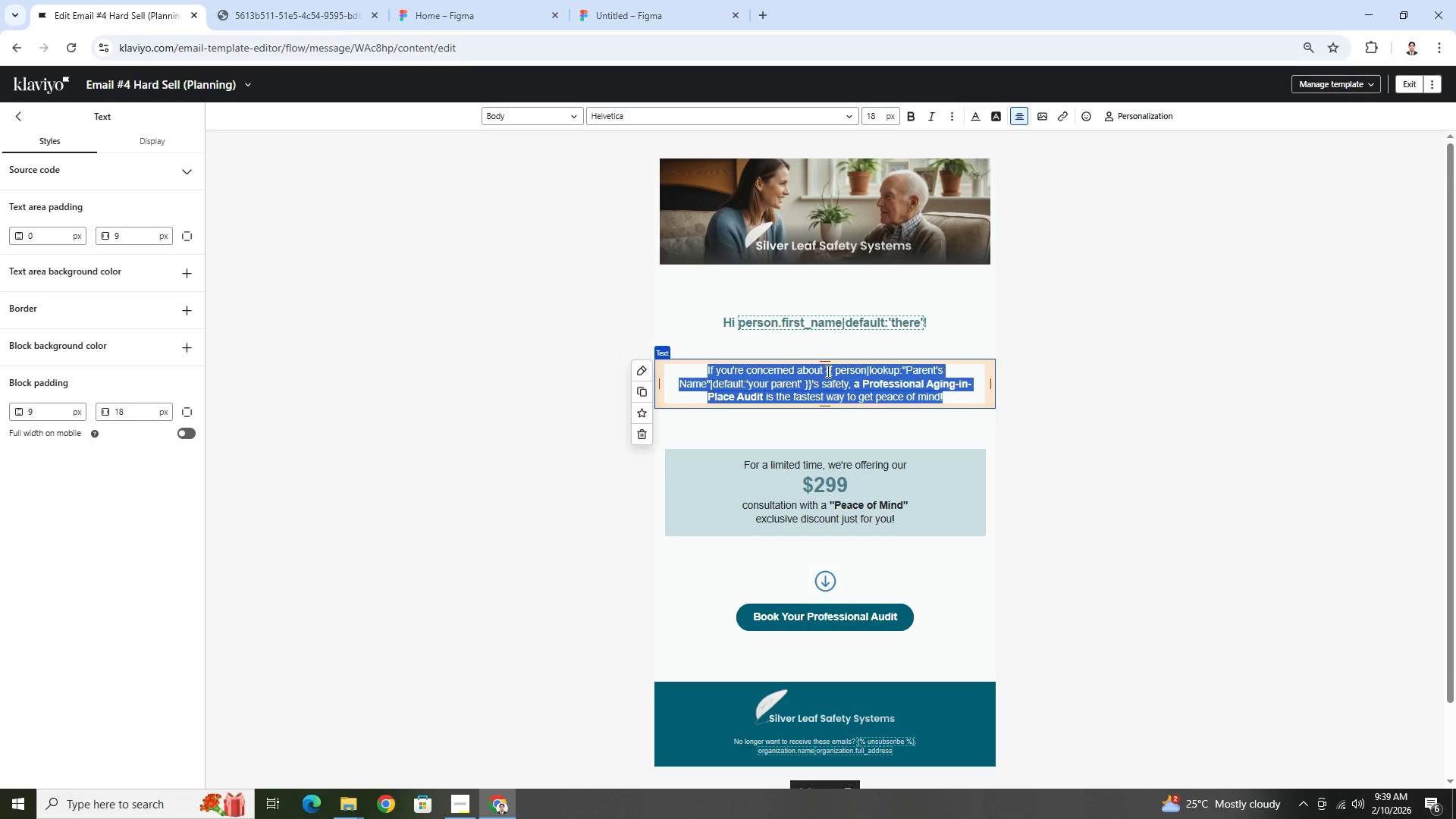 
left_click([827, 371])
 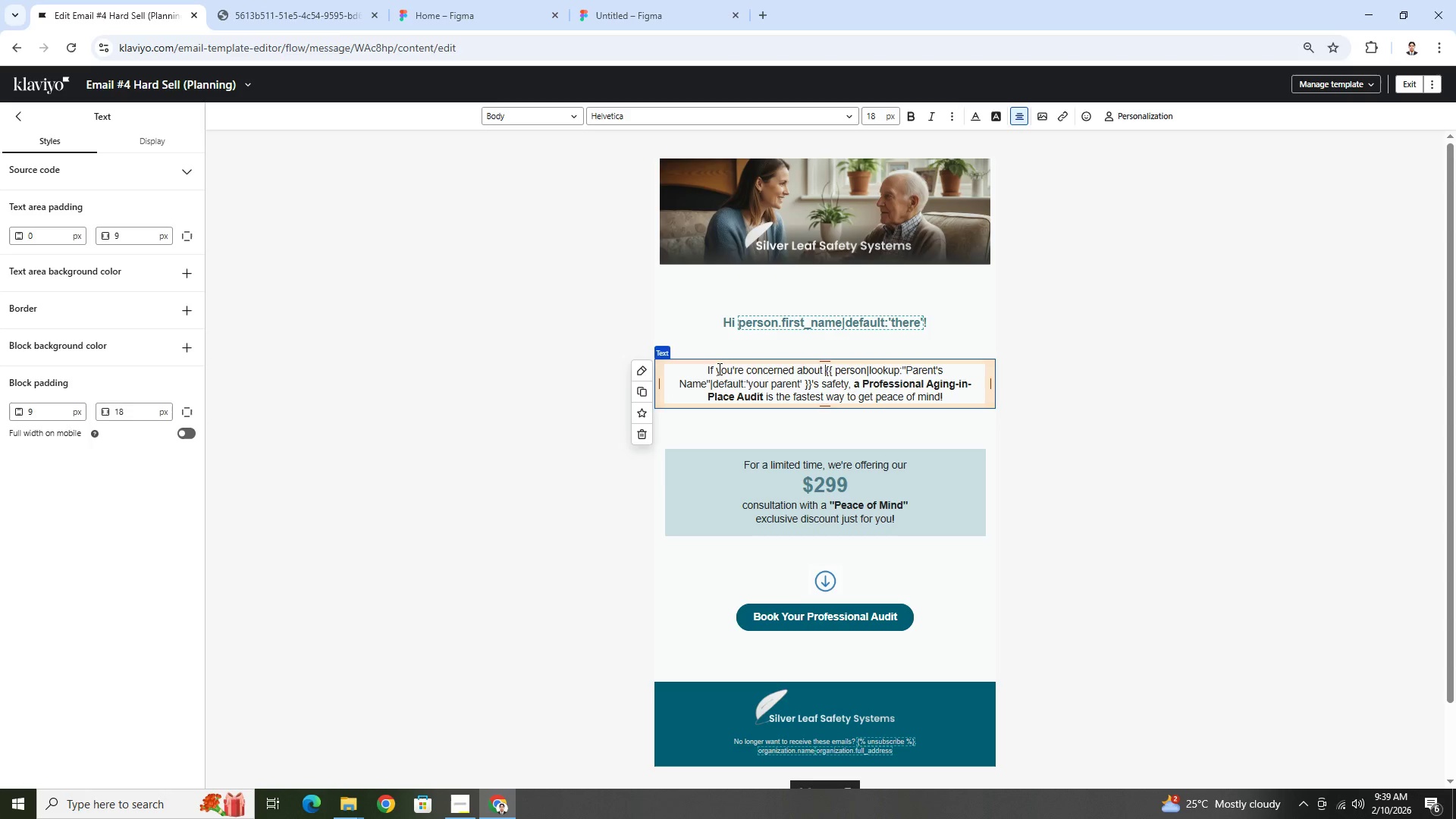 
left_click_drag(start_coordinate=[706, 371], to_coordinate=[822, 368])
 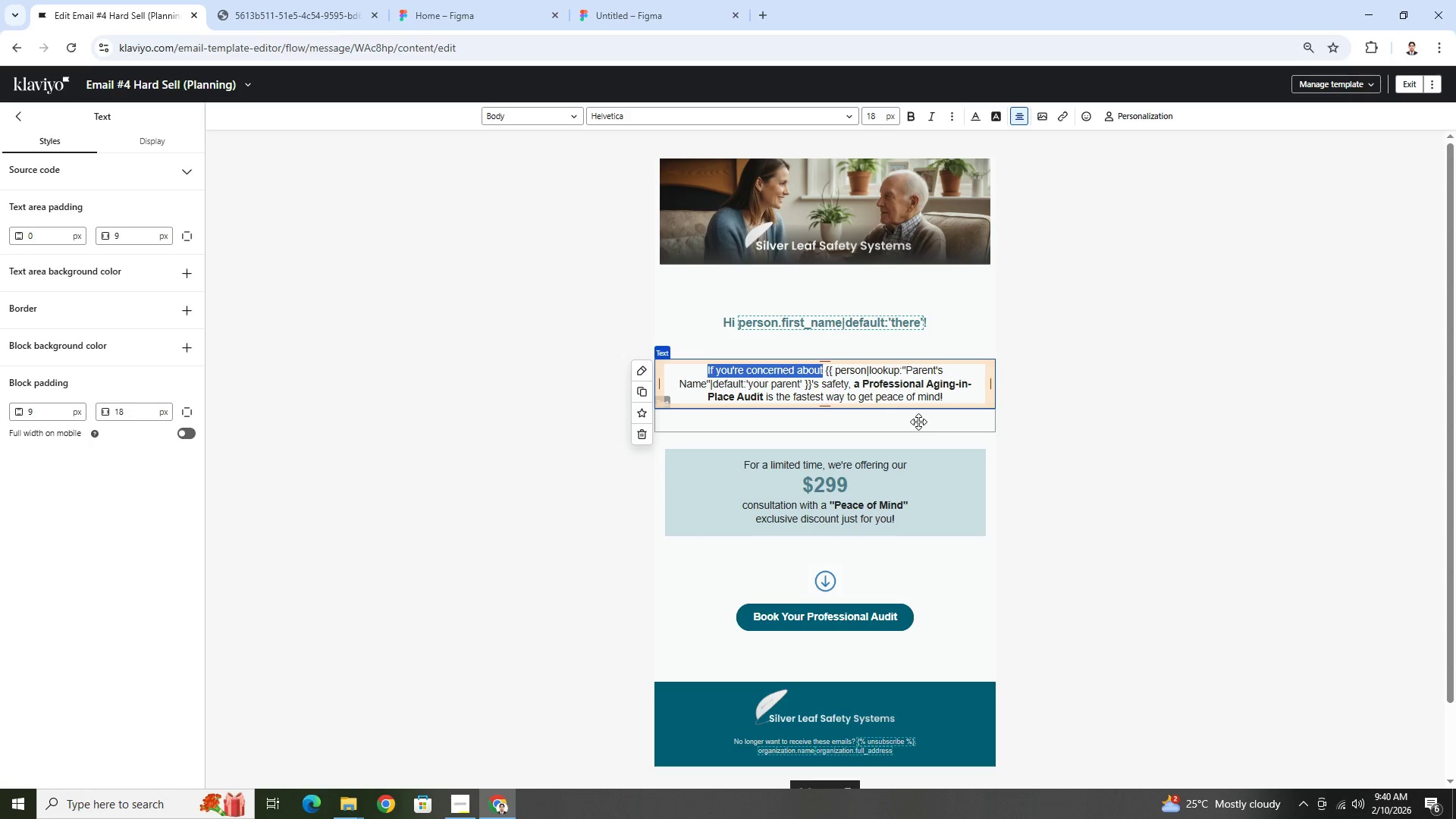 
type(When you're readt)
key(Backspace)
type(y, )
 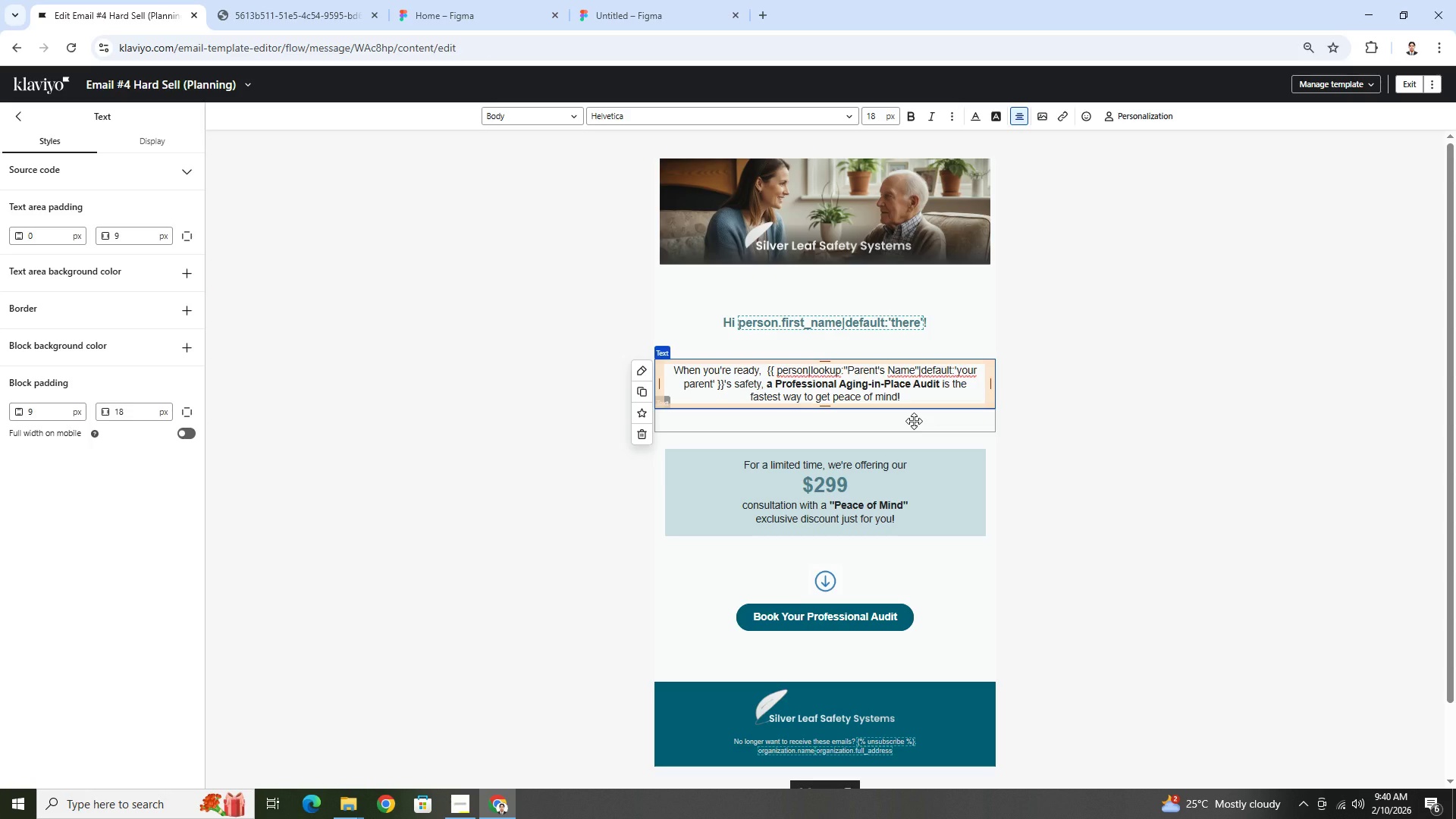 
wait(11.05)
 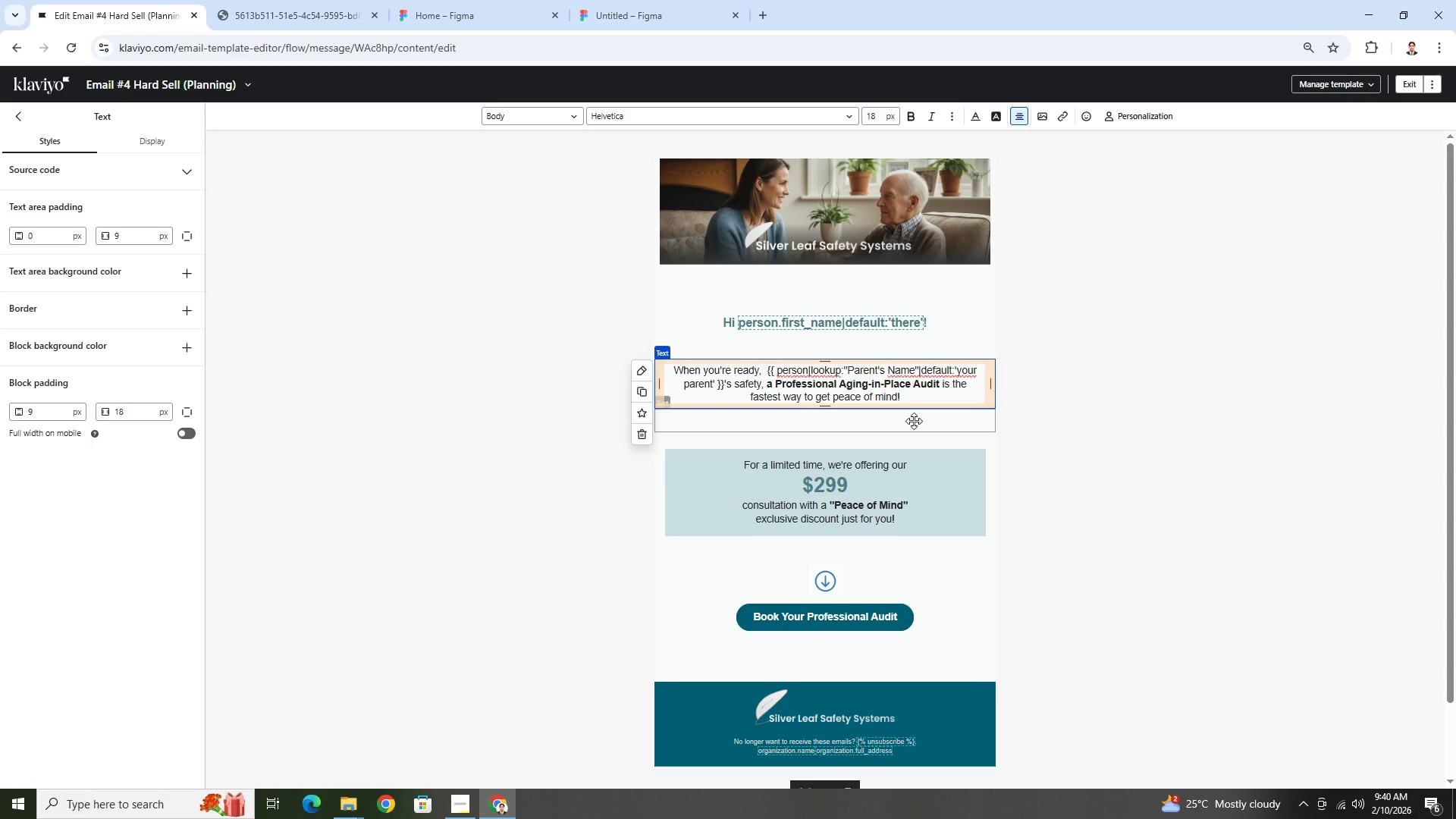 
type(a Professional Aging-ii)
key(Backspace)
type(n-Pa)
key(Backspace)
type(loa)
key(Backspace)
key(Backspace)
type(ace Audit)
 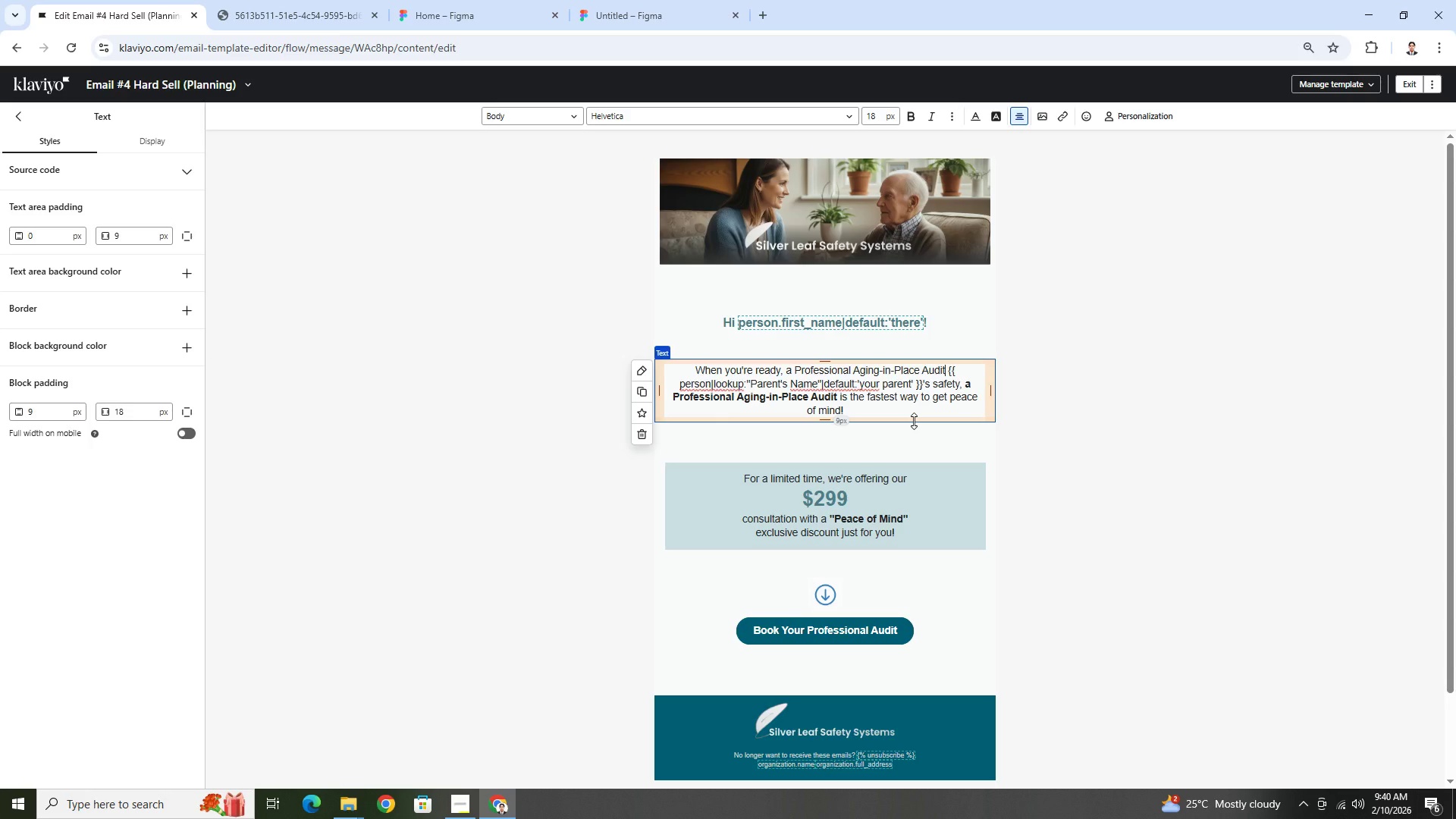 
type( can help you )
 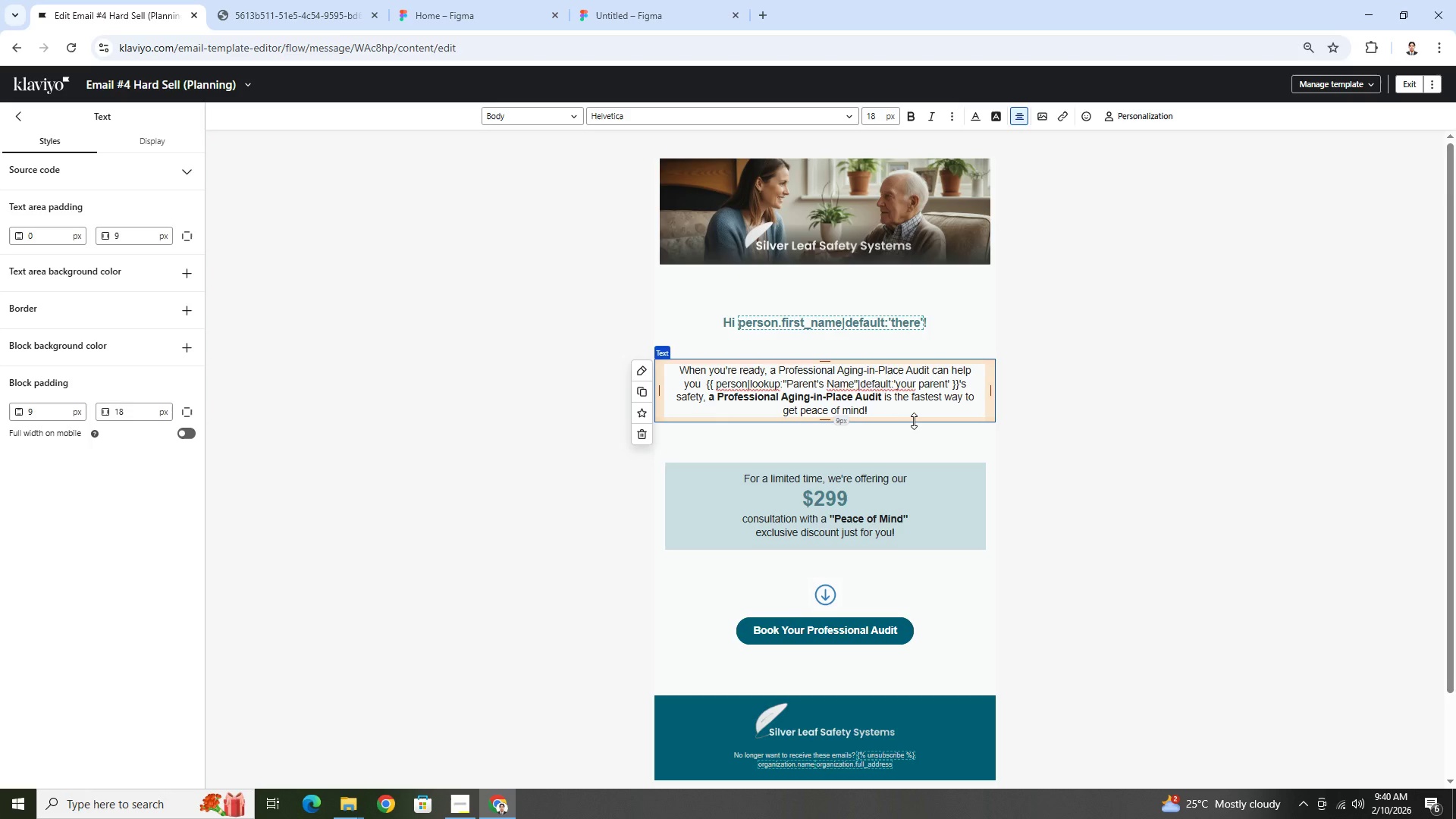 
wait(6.17)
 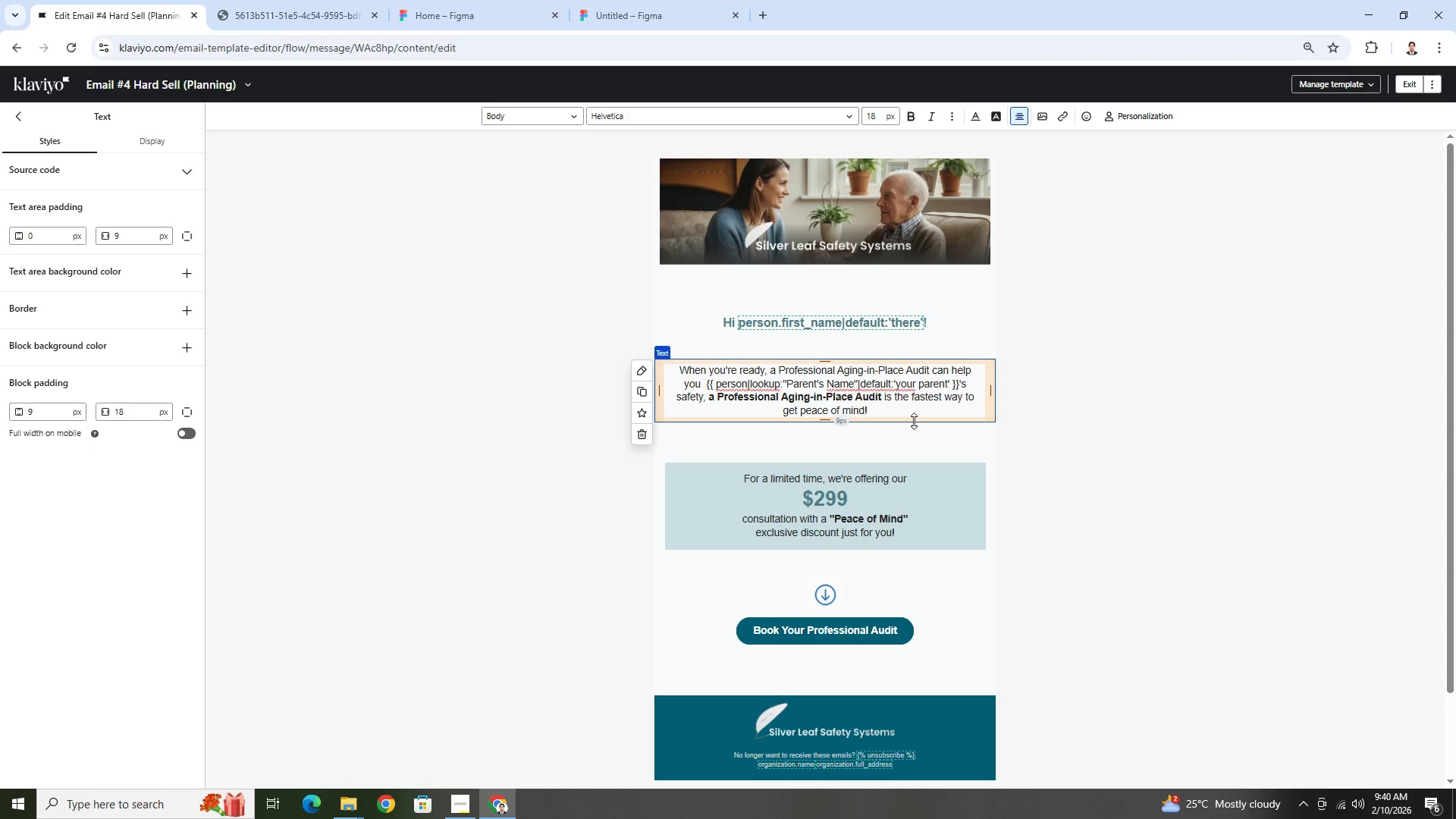 
type(plan safety for )
 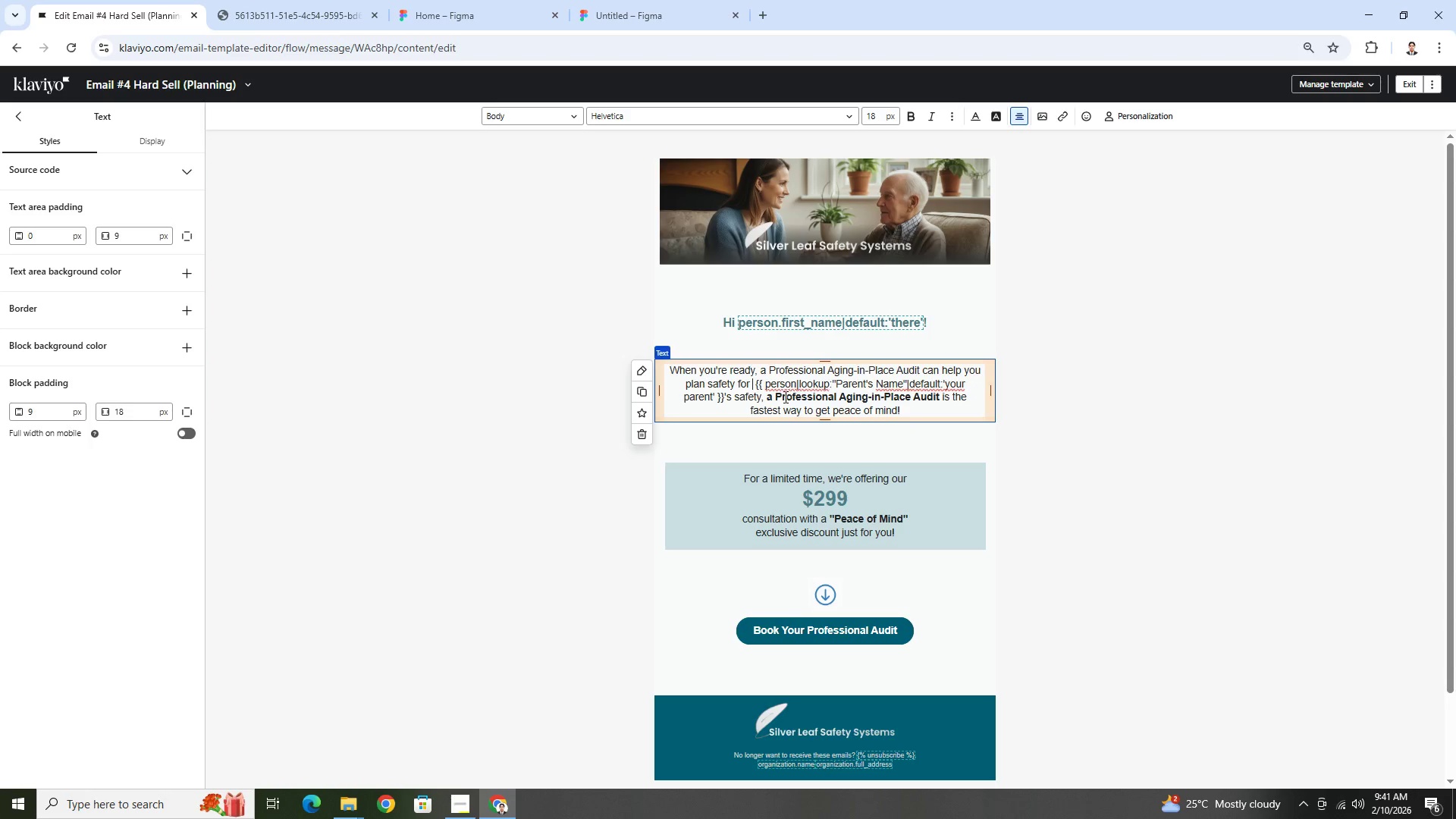 
wait(7.41)
 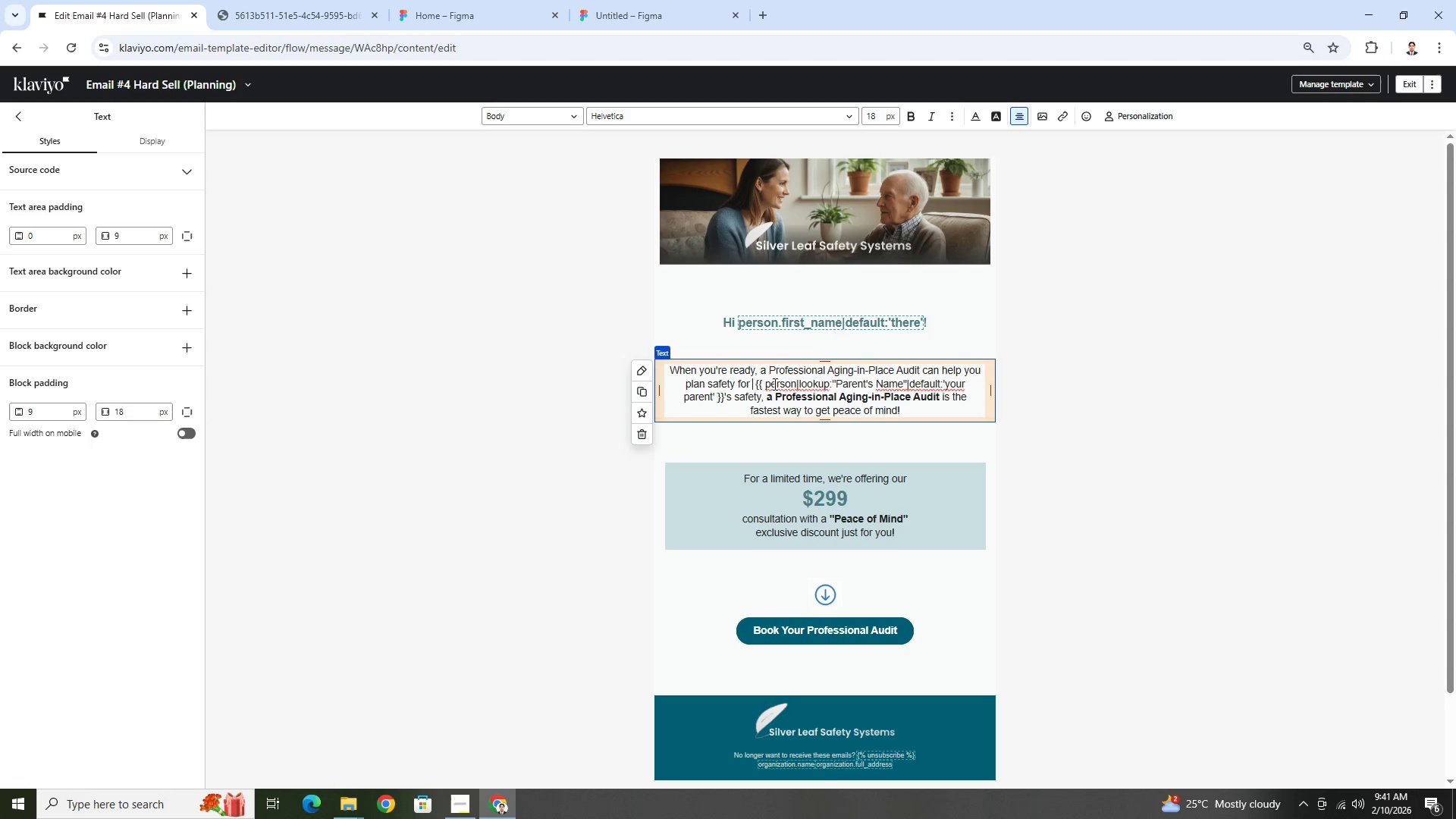 
left_click_drag(start_coordinate=[733, 398], to_coordinate=[915, 410])
 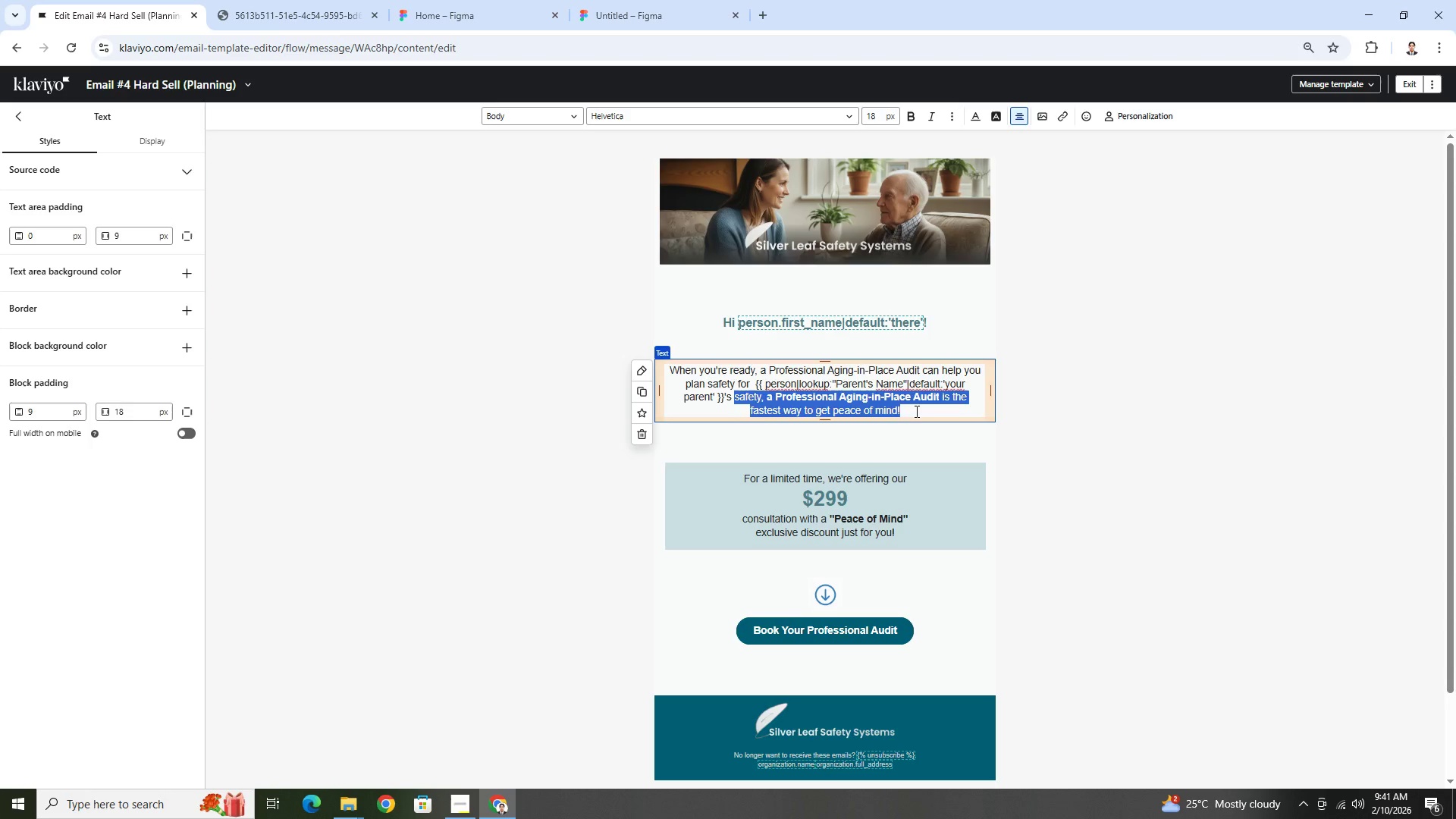 
key(Backspace)
 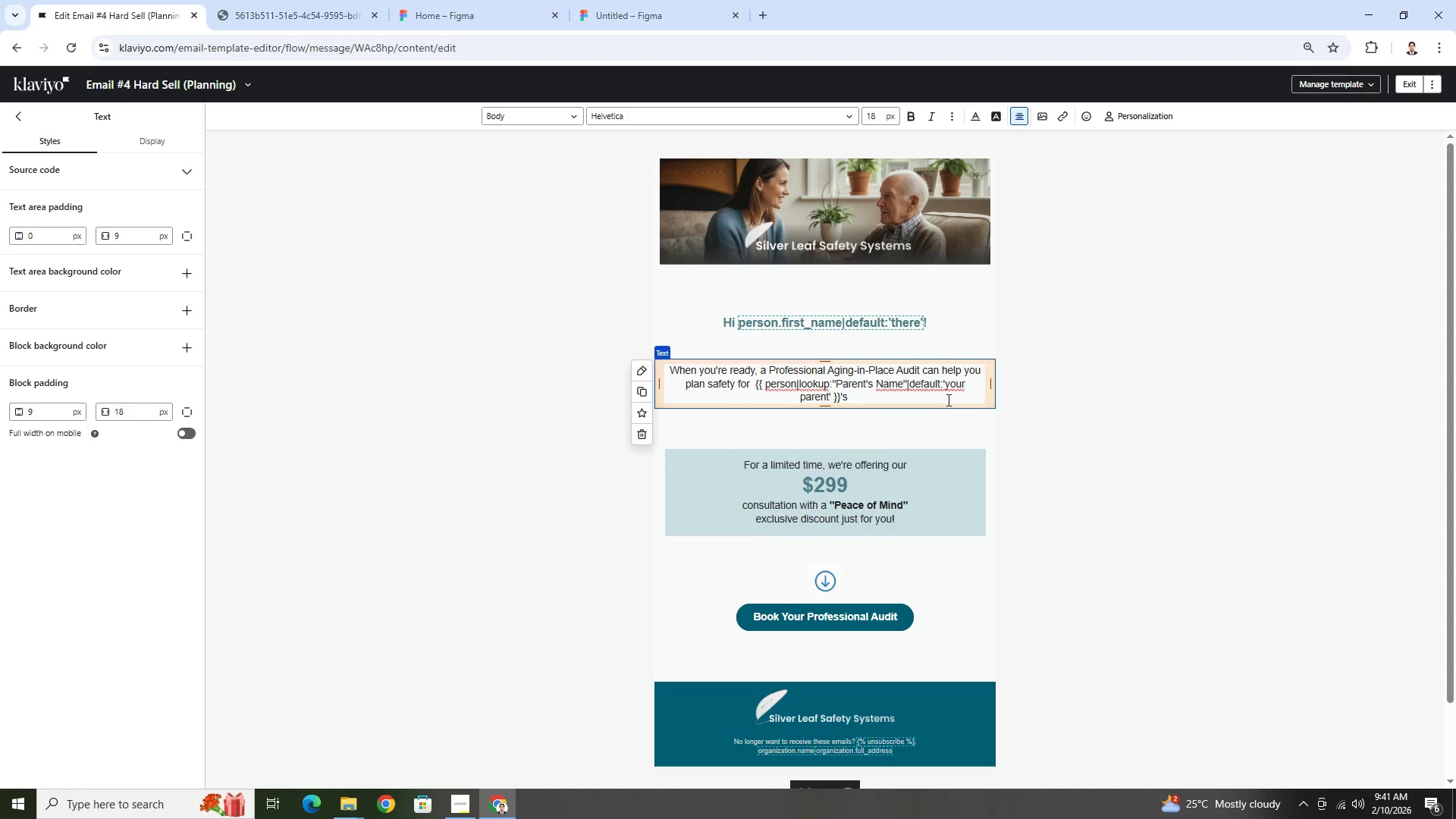 
wait(6.19)
 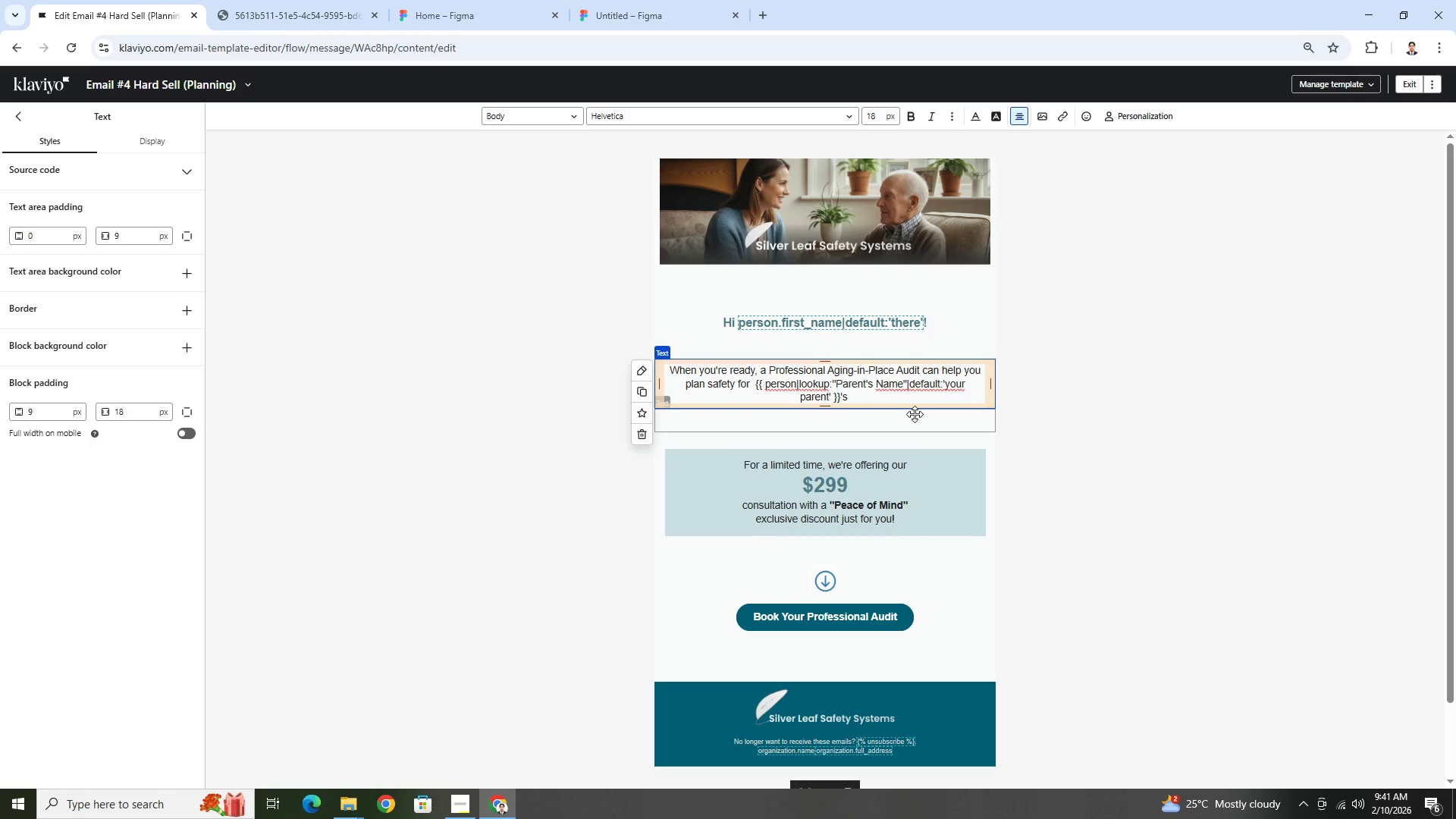 
type(home.)
 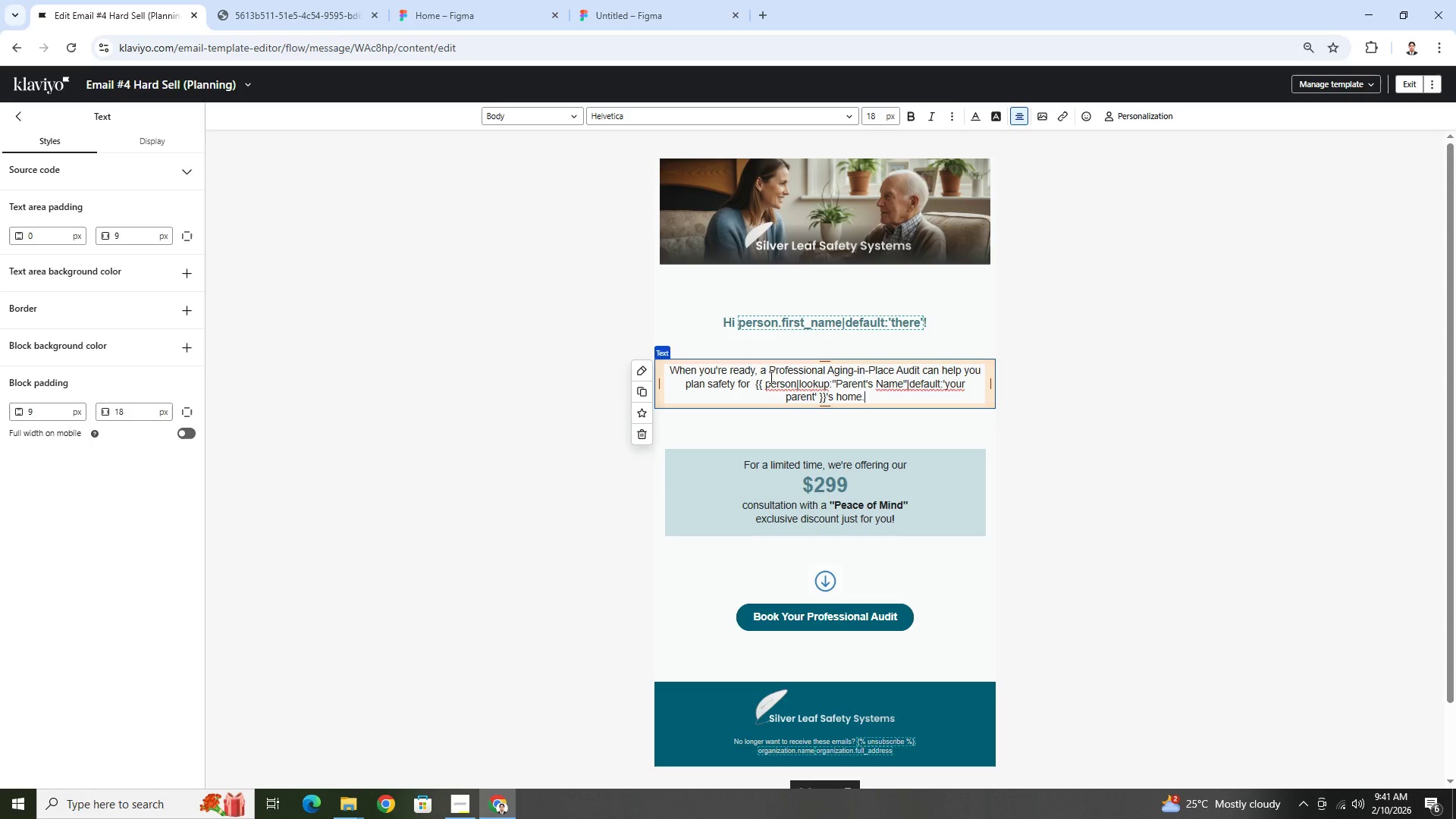 
left_click_drag(start_coordinate=[770, 372], to_coordinate=[921, 367])
 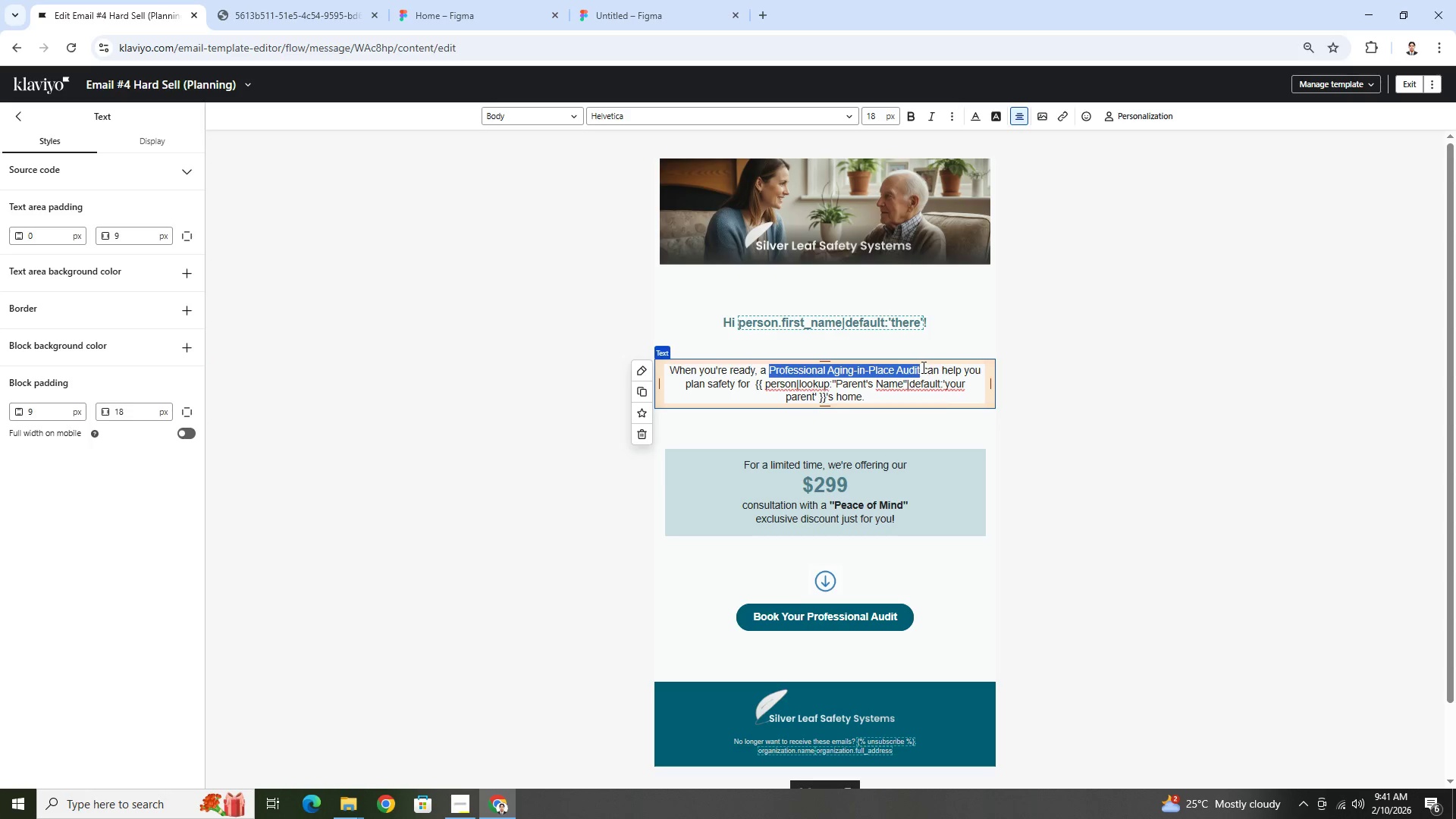 
key(Control+B)
 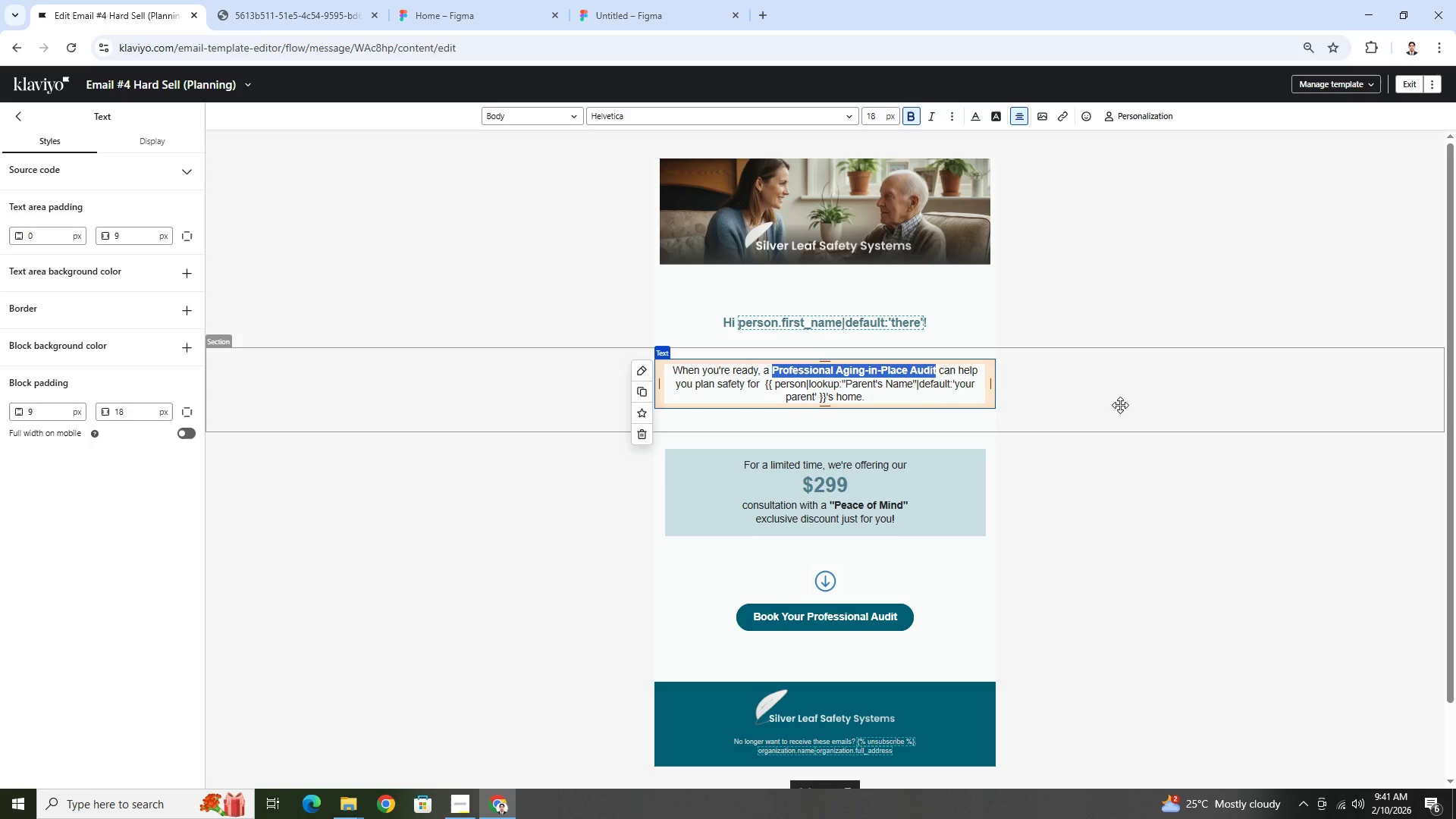 
left_click([1143, 392])
 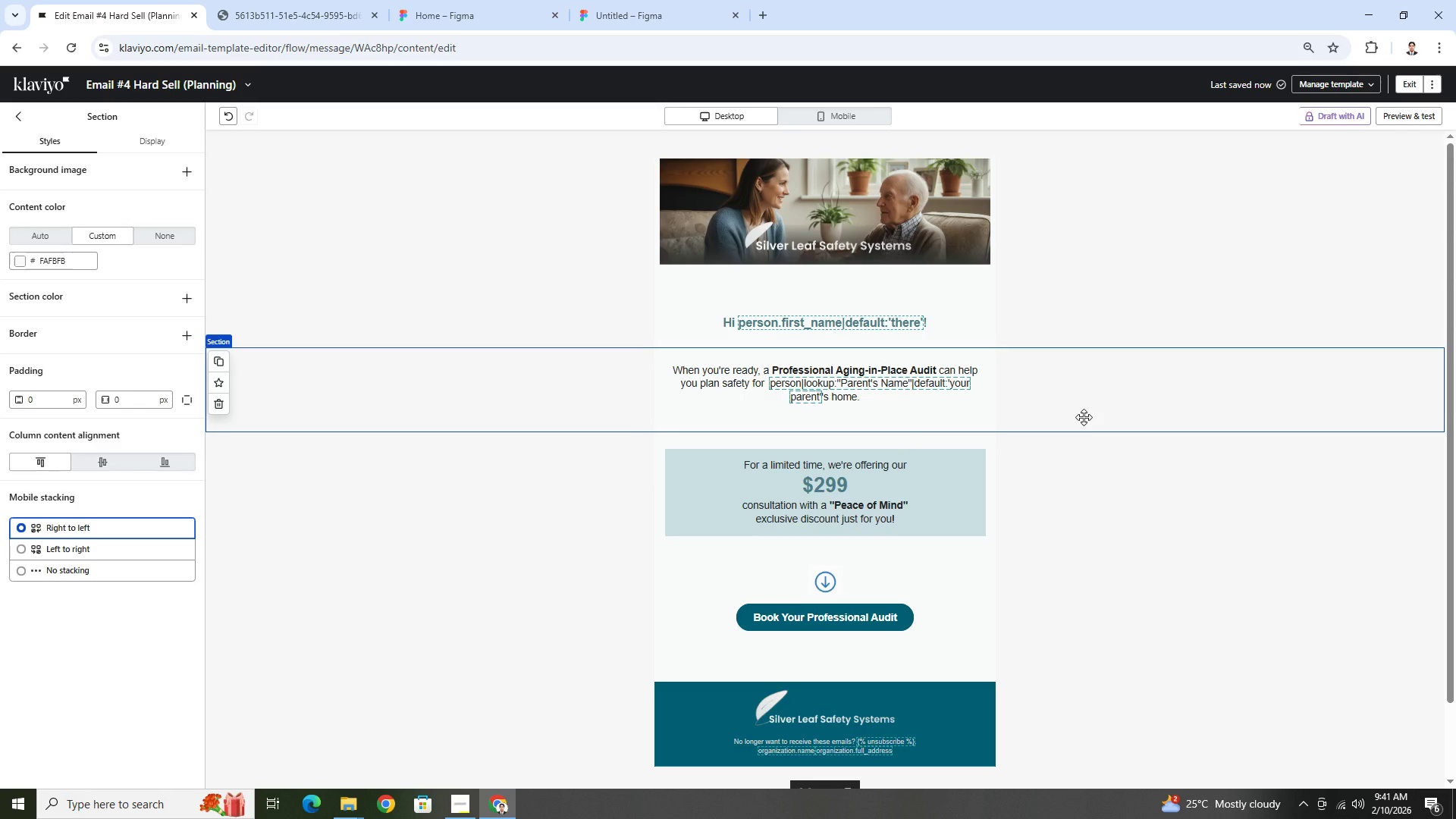 
wait(11.05)
 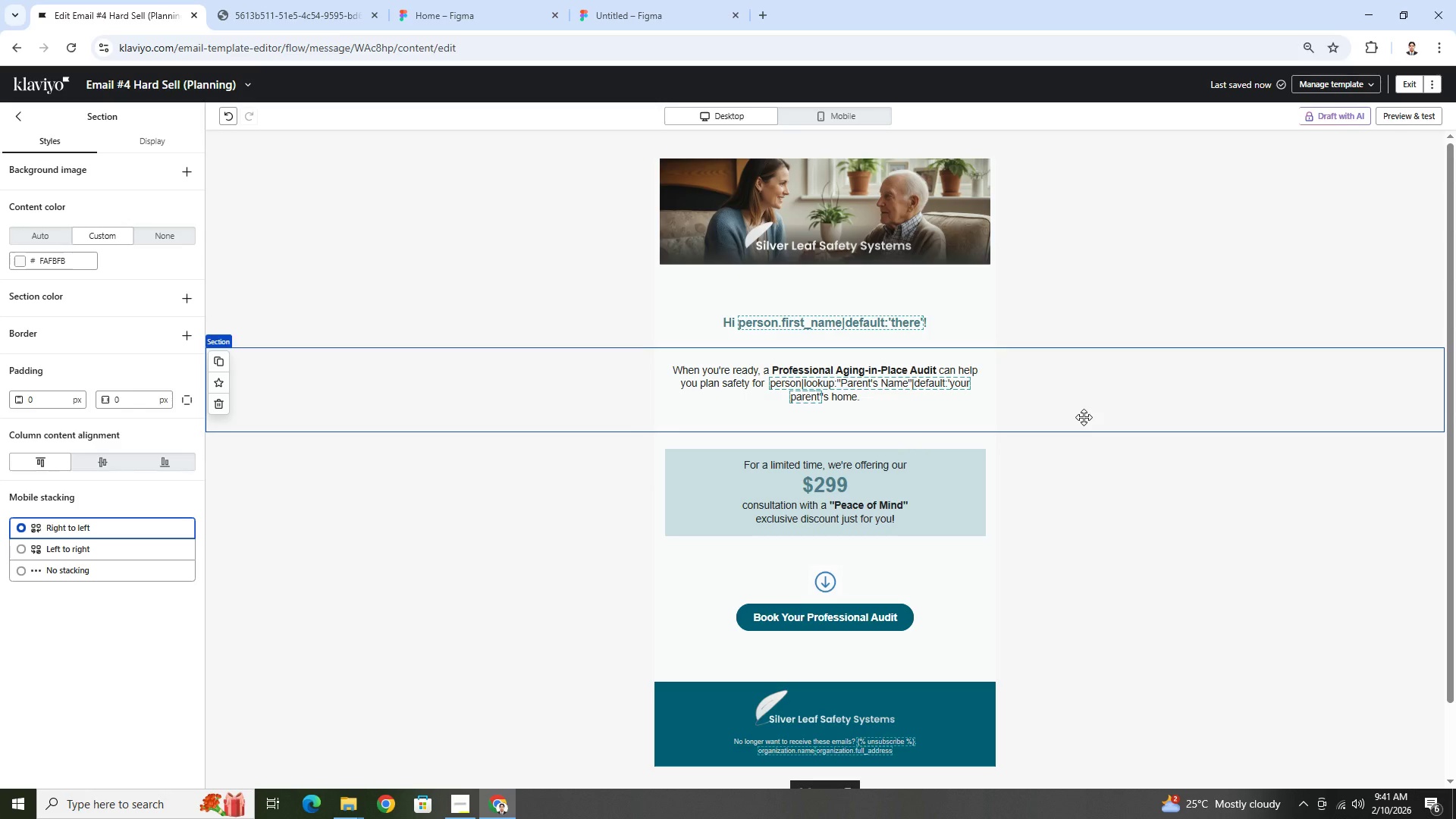 
scroll: coordinate [987, 391], scroll_direction: down, amount: 1.0
 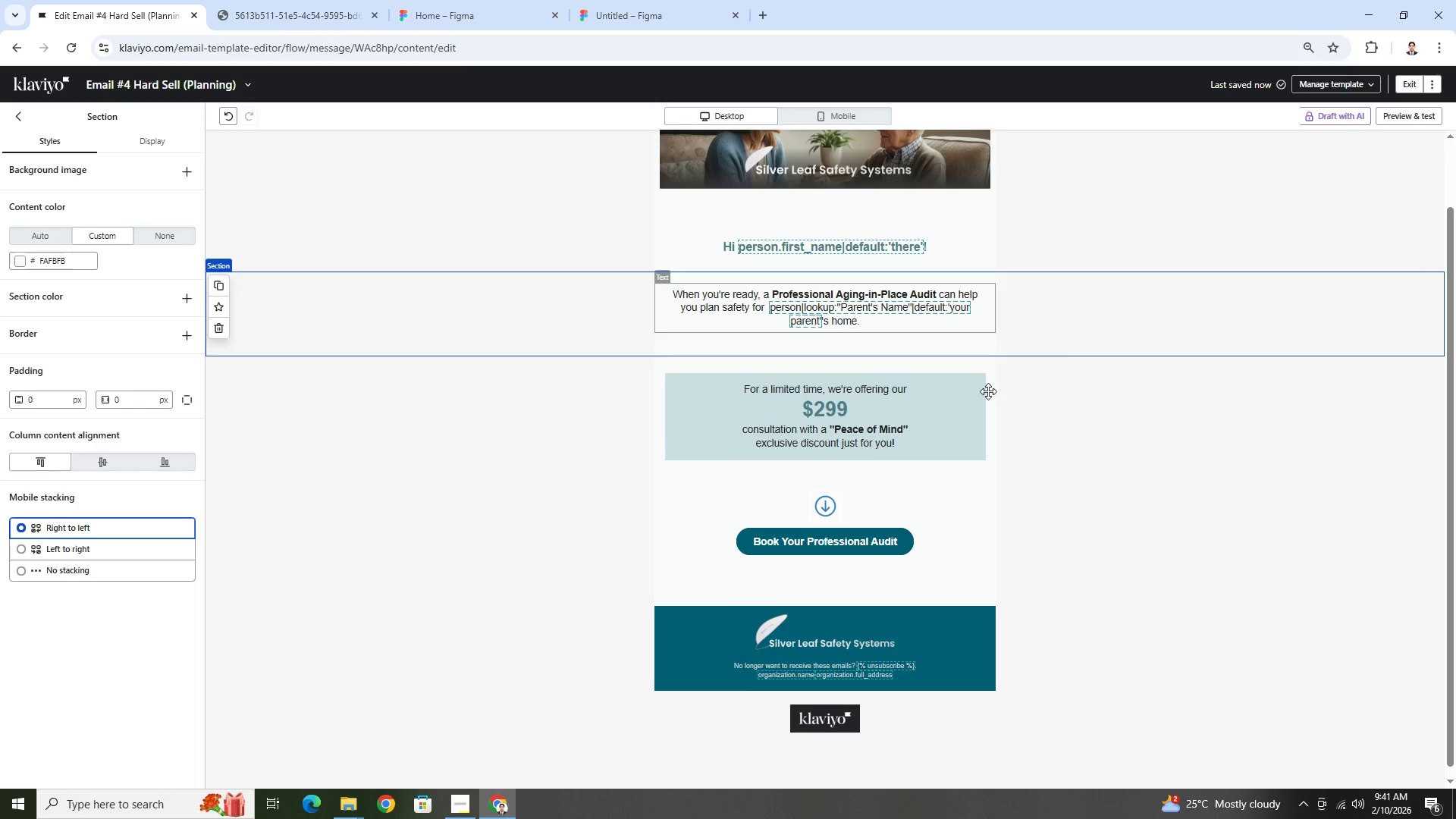 
scroll: coordinate [988, 392], scroll_direction: up, amount: 3.0
 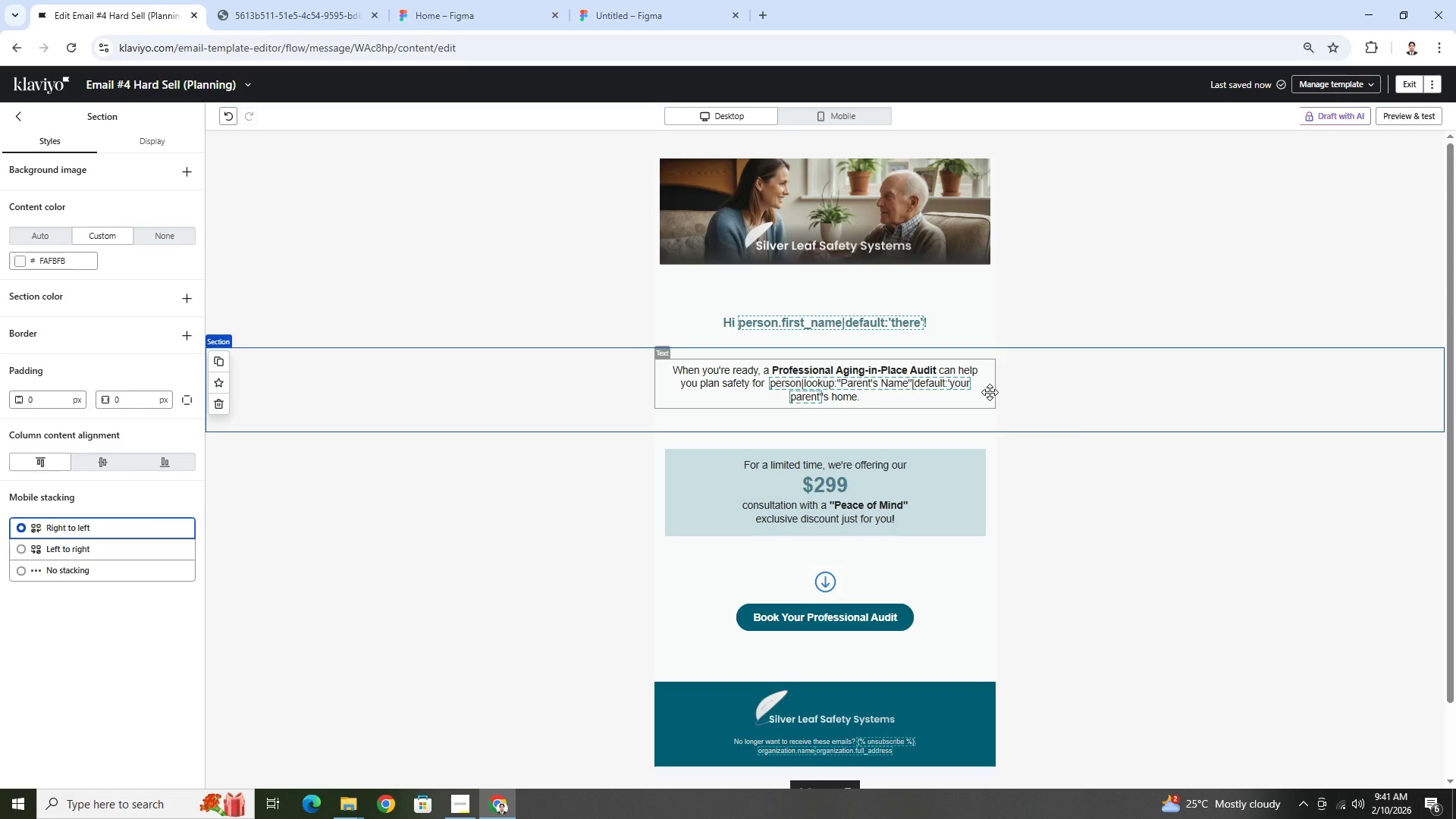 
wait(20.61)
 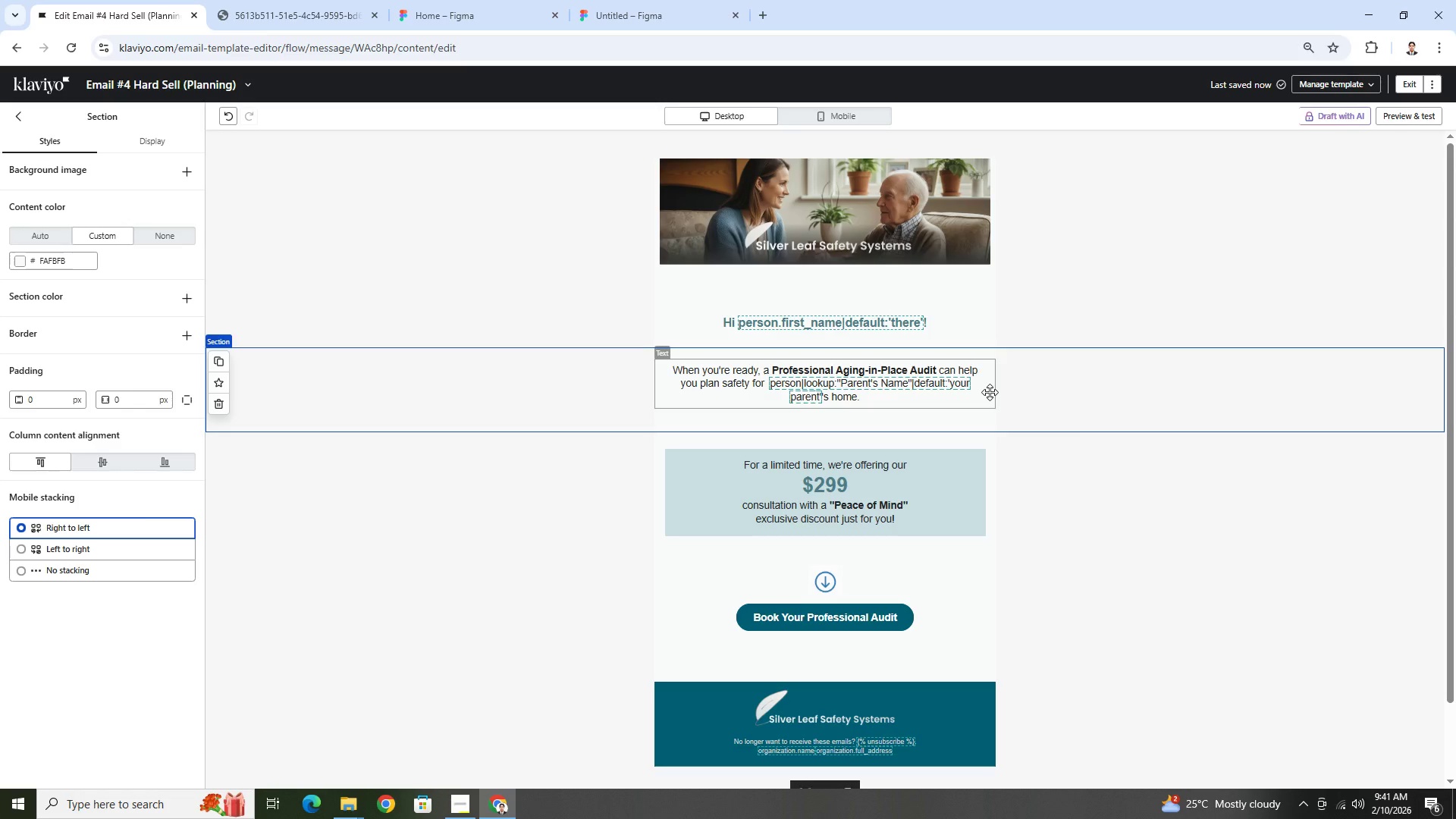 
scroll: coordinate [889, 496], scroll_direction: down, amount: 1.0
 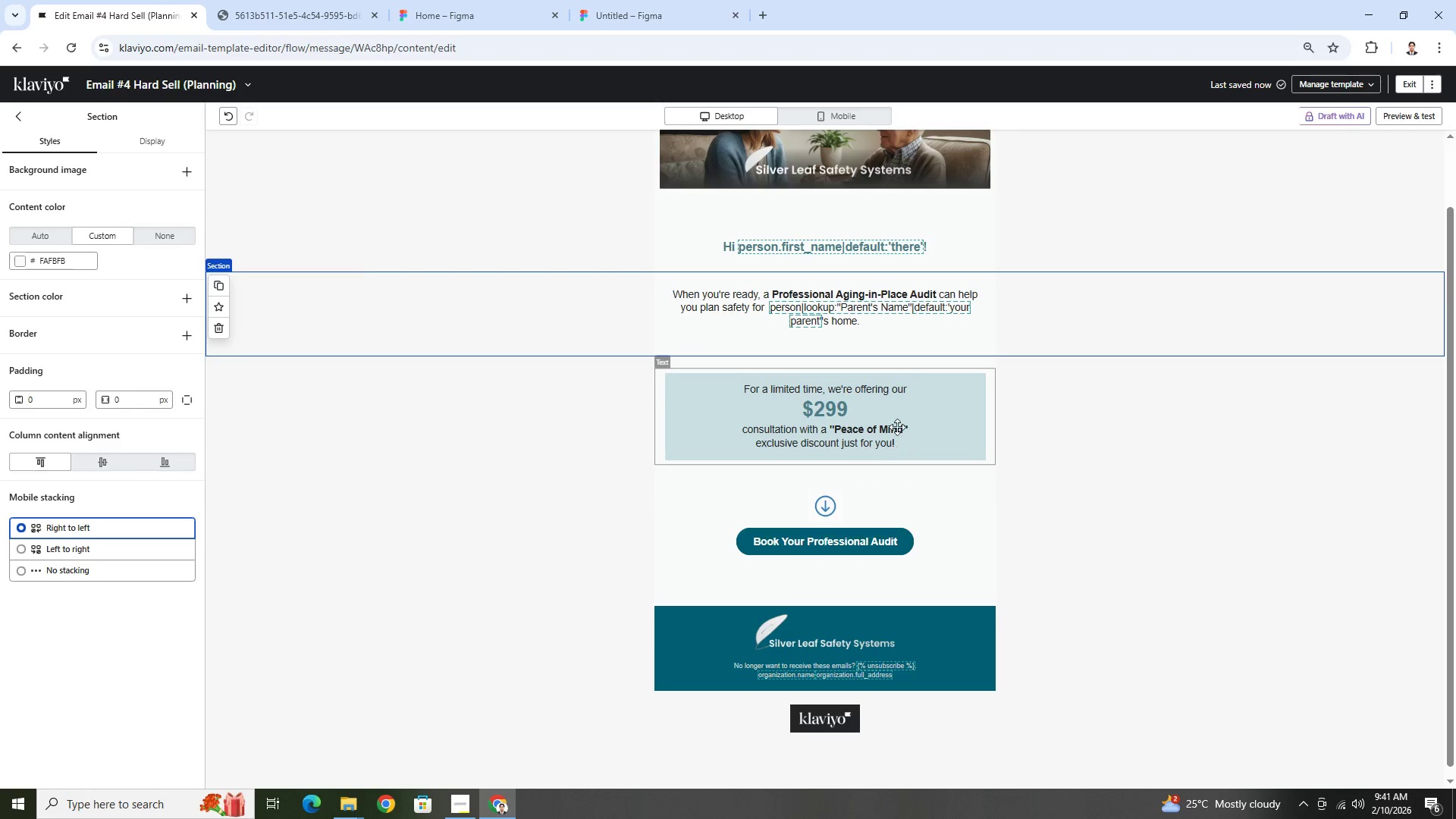 
left_click([895, 417])
 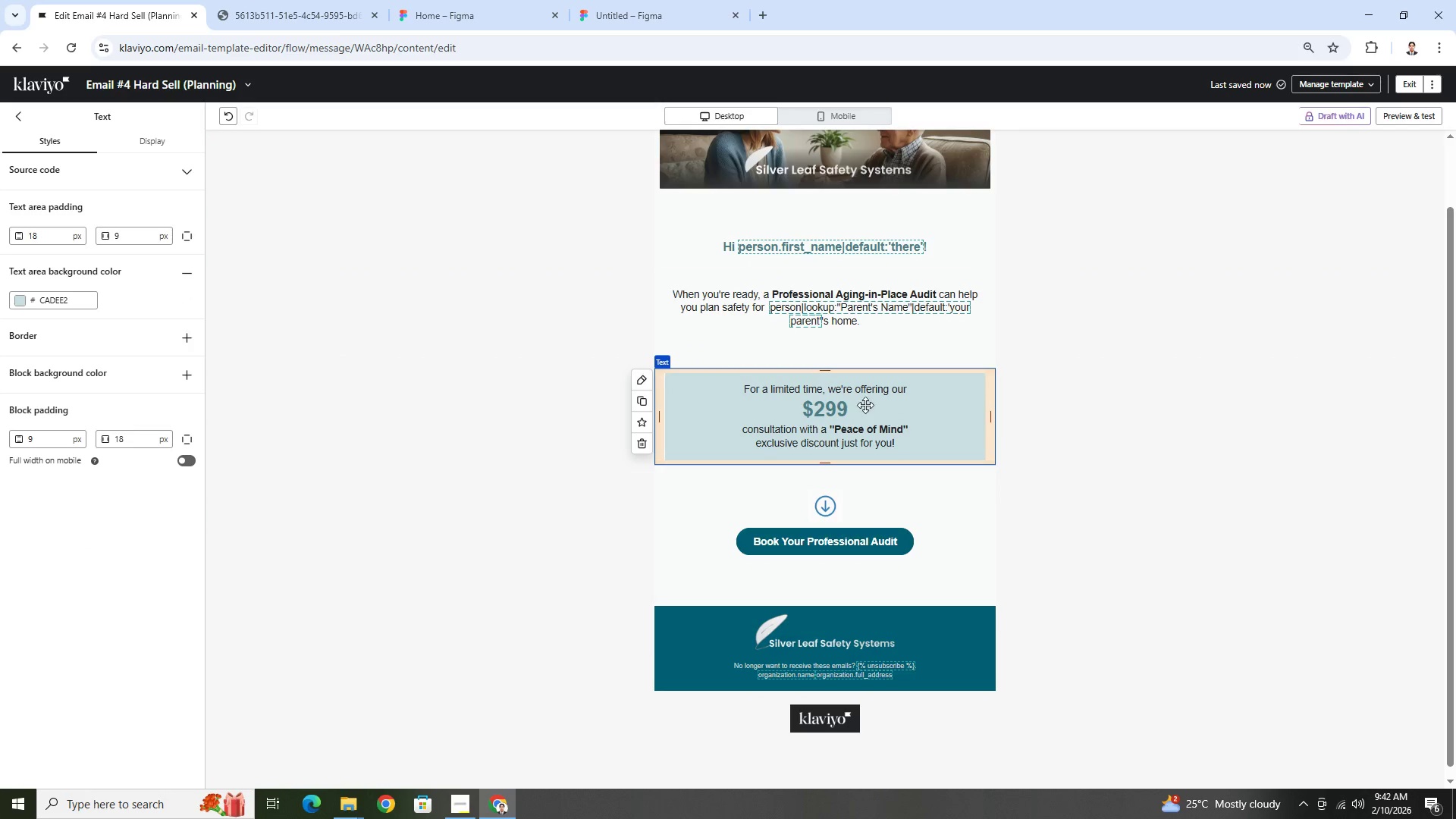 
double_click([863, 403])
 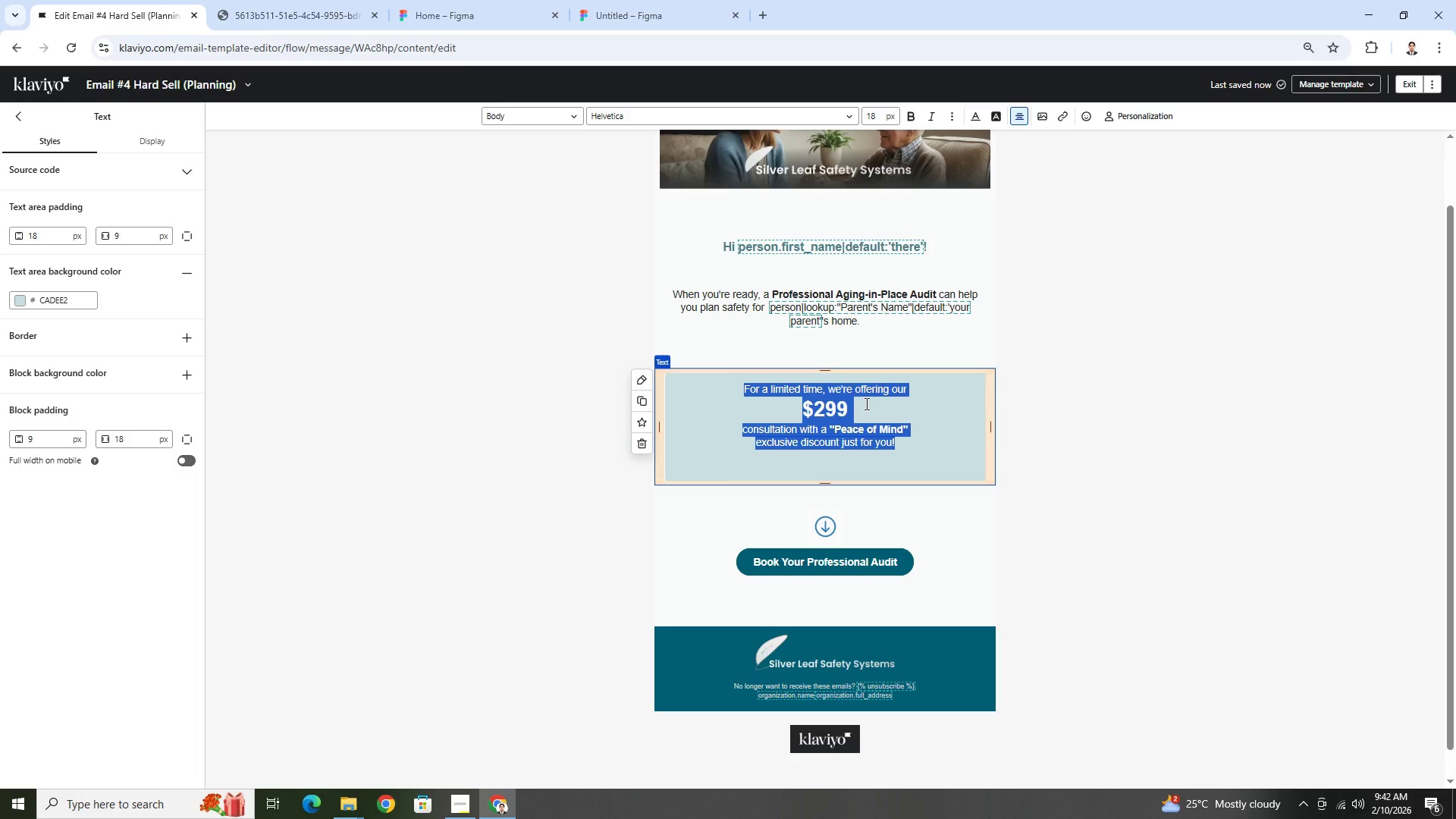 
wait(7.48)
 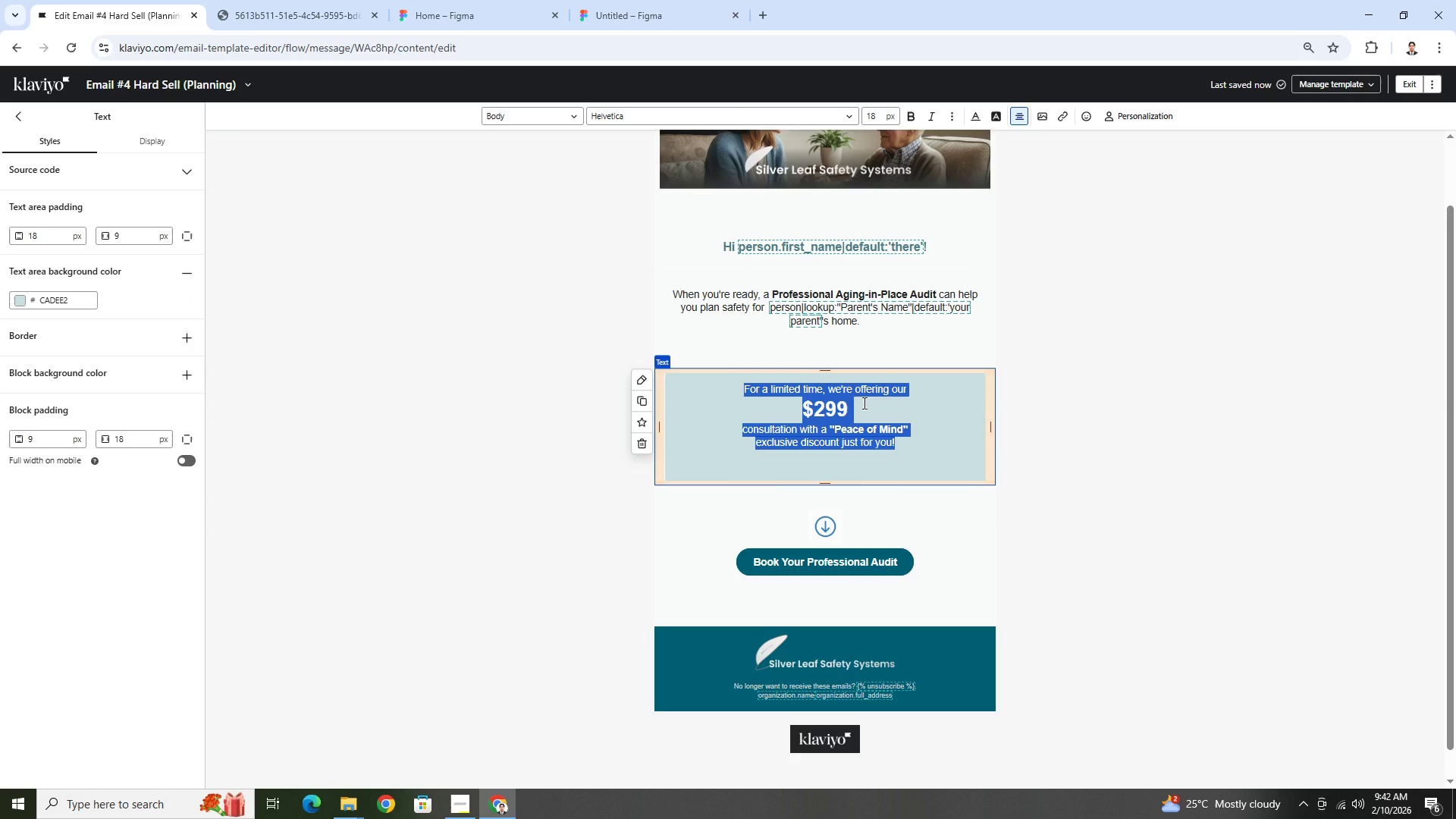 
left_click([1140, 398])
 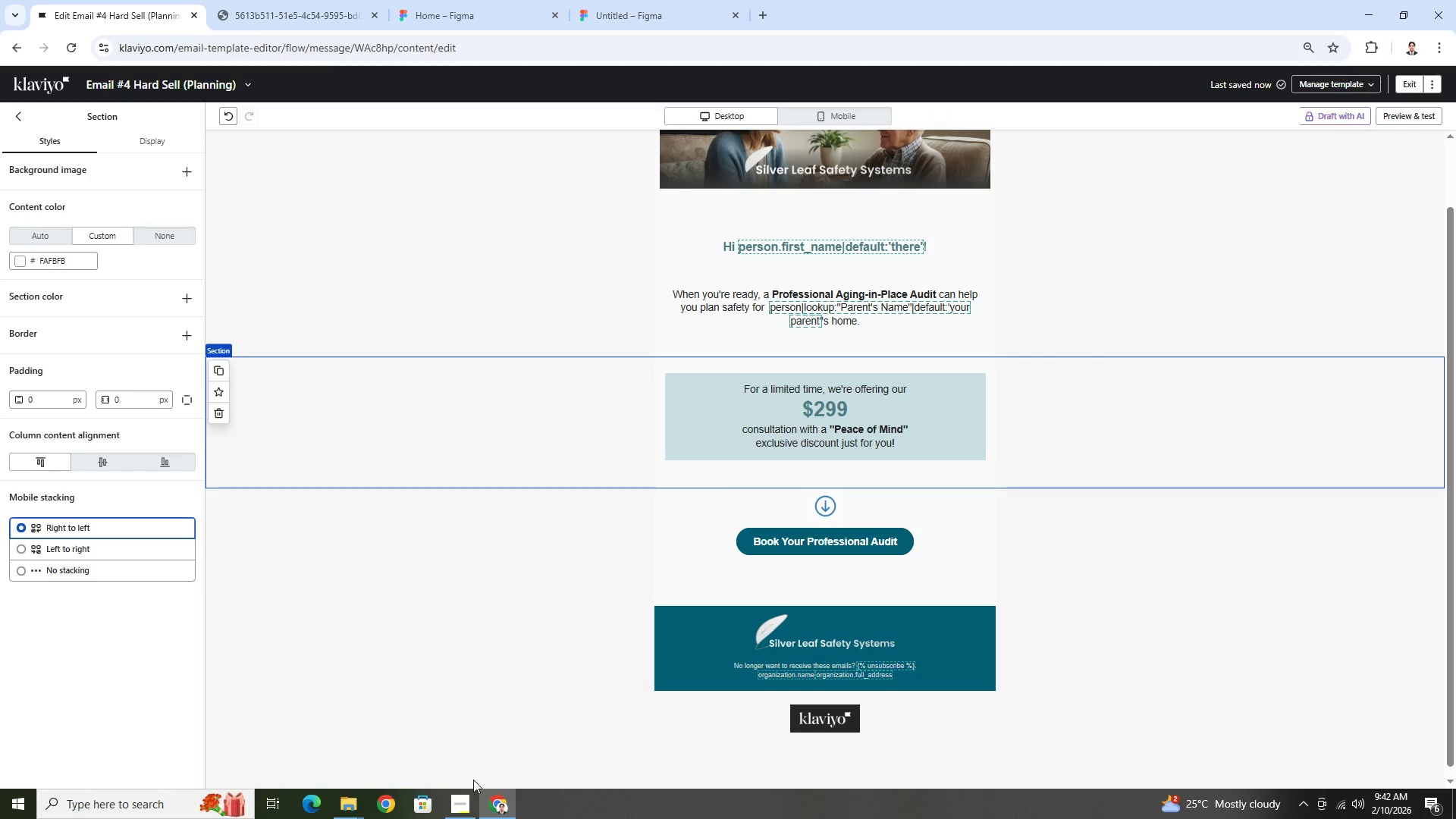 
left_click([460, 801])